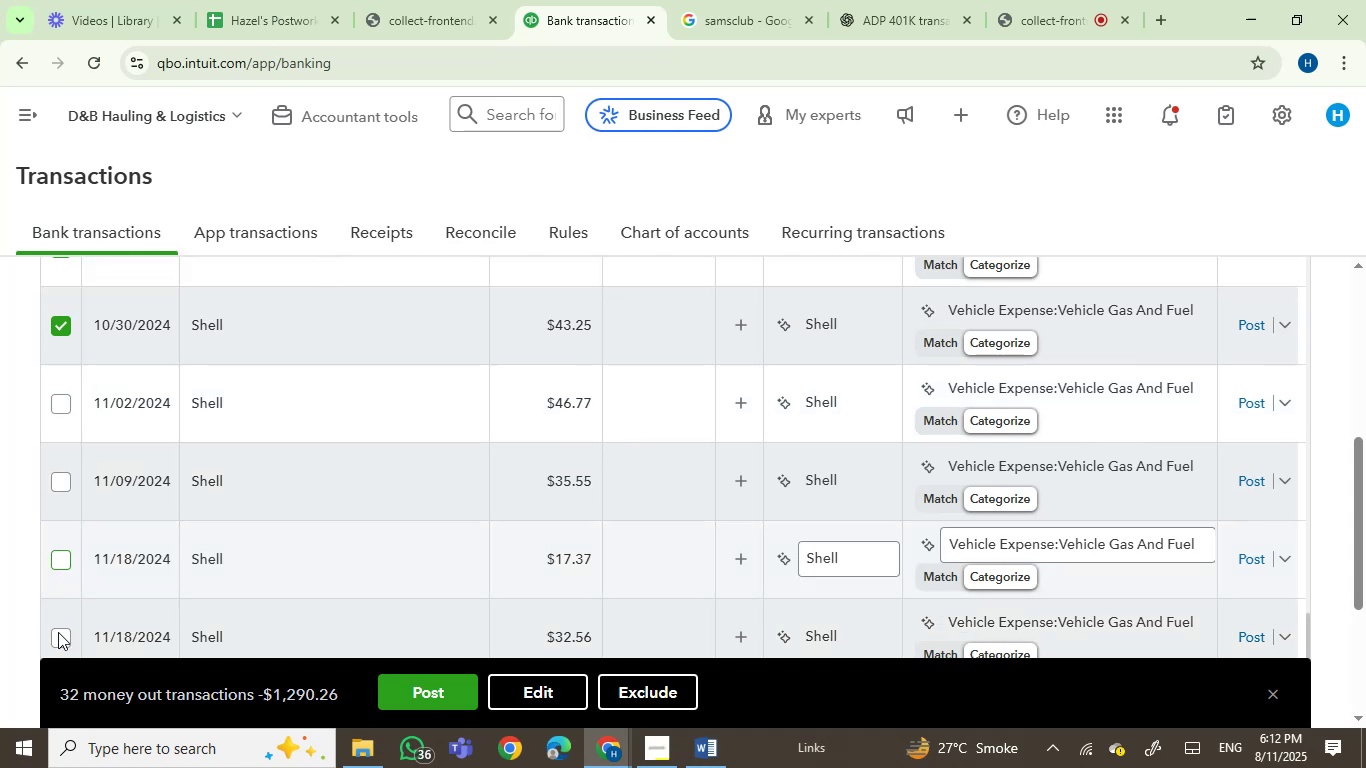 
left_click([58, 635])
 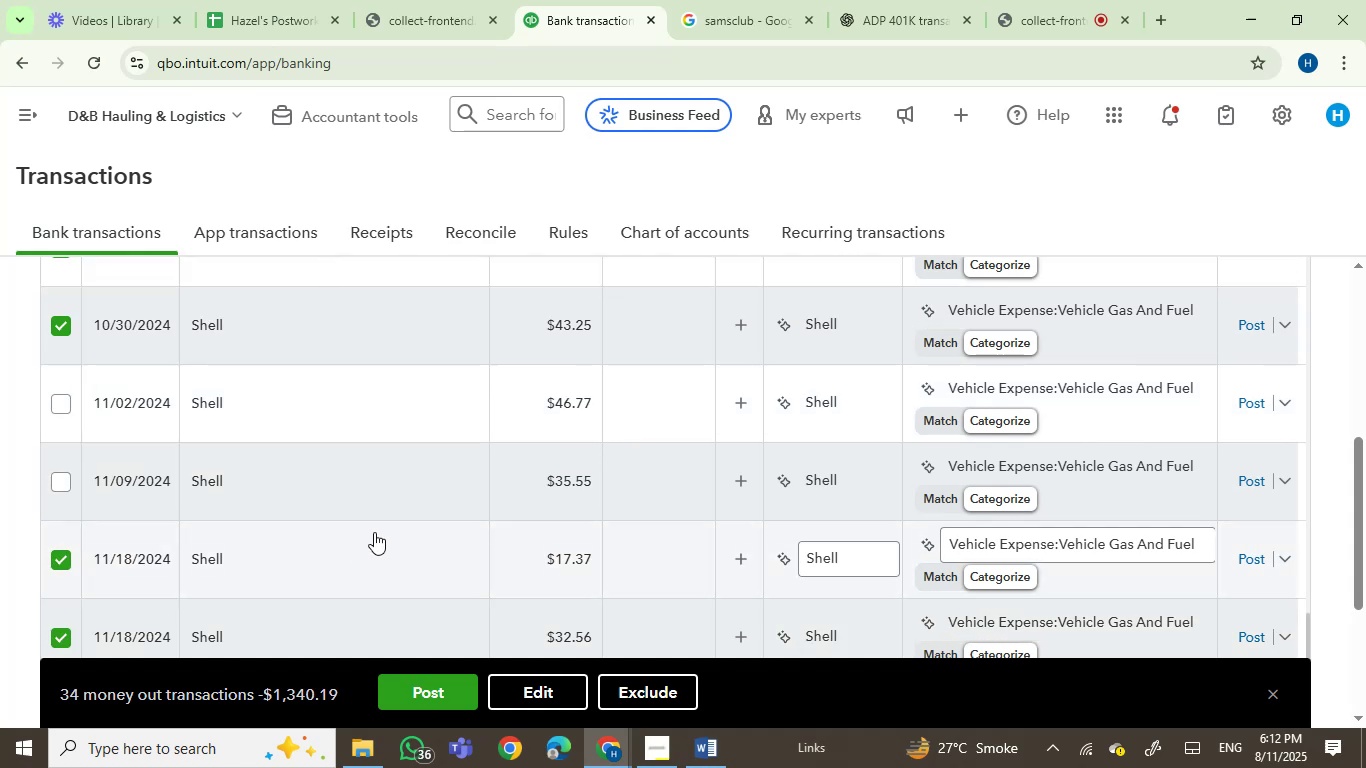 
scroll: coordinate [374, 532], scroll_direction: down, amount: 1.0
 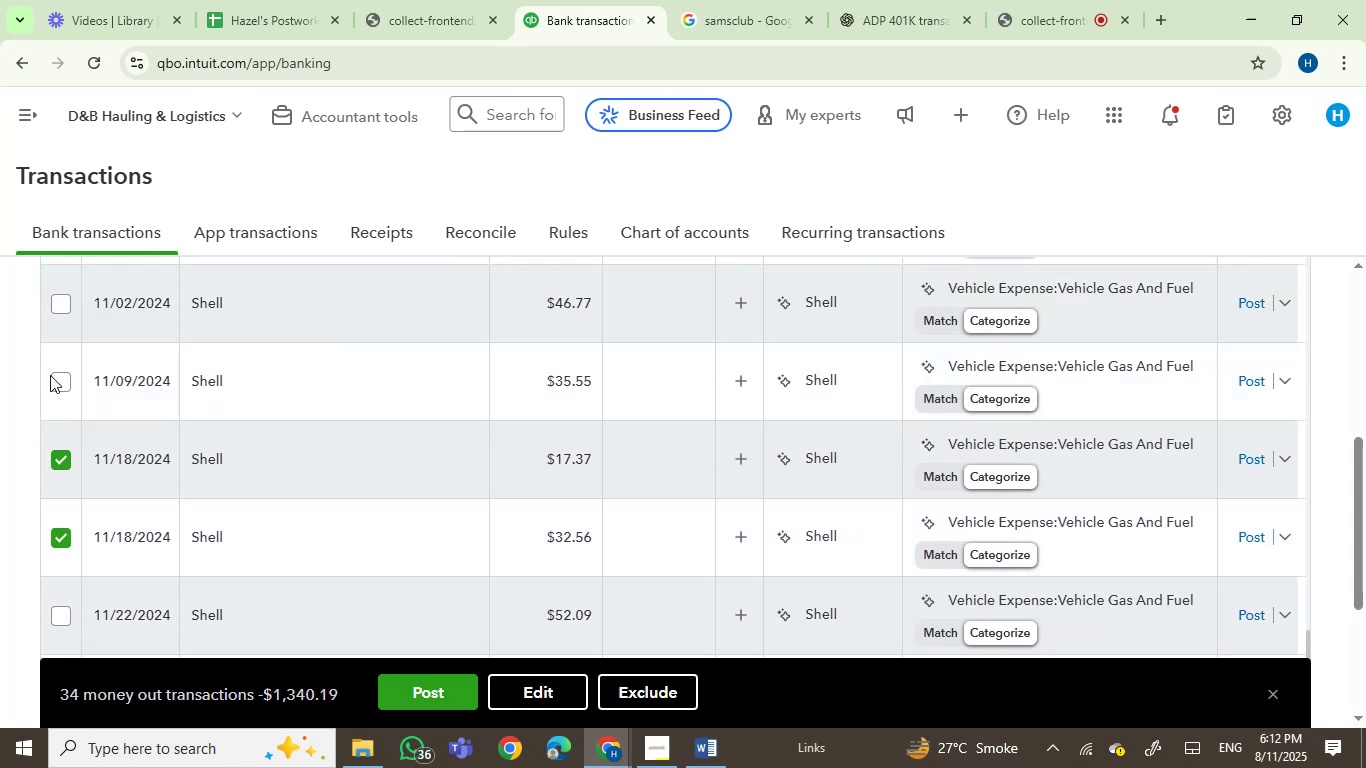 
left_click([63, 377])
 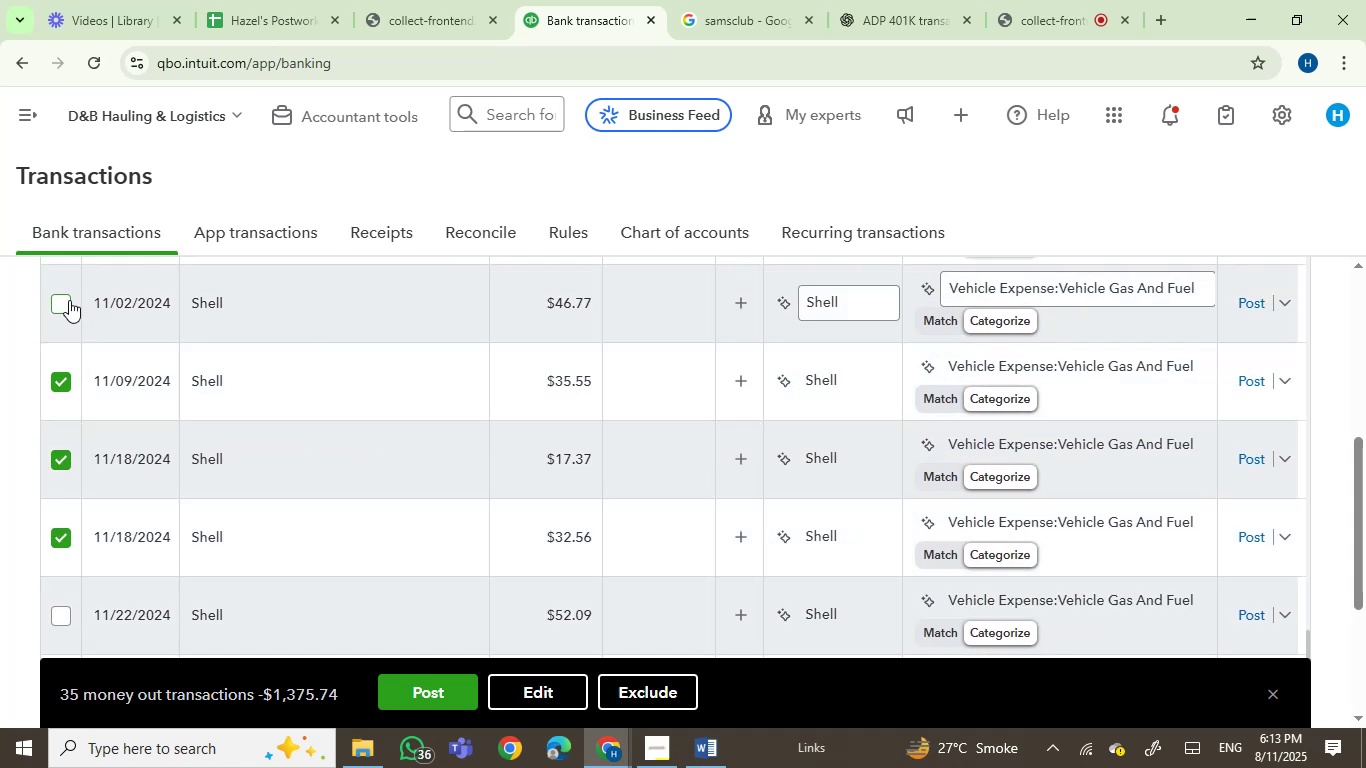 
left_click([63, 295])
 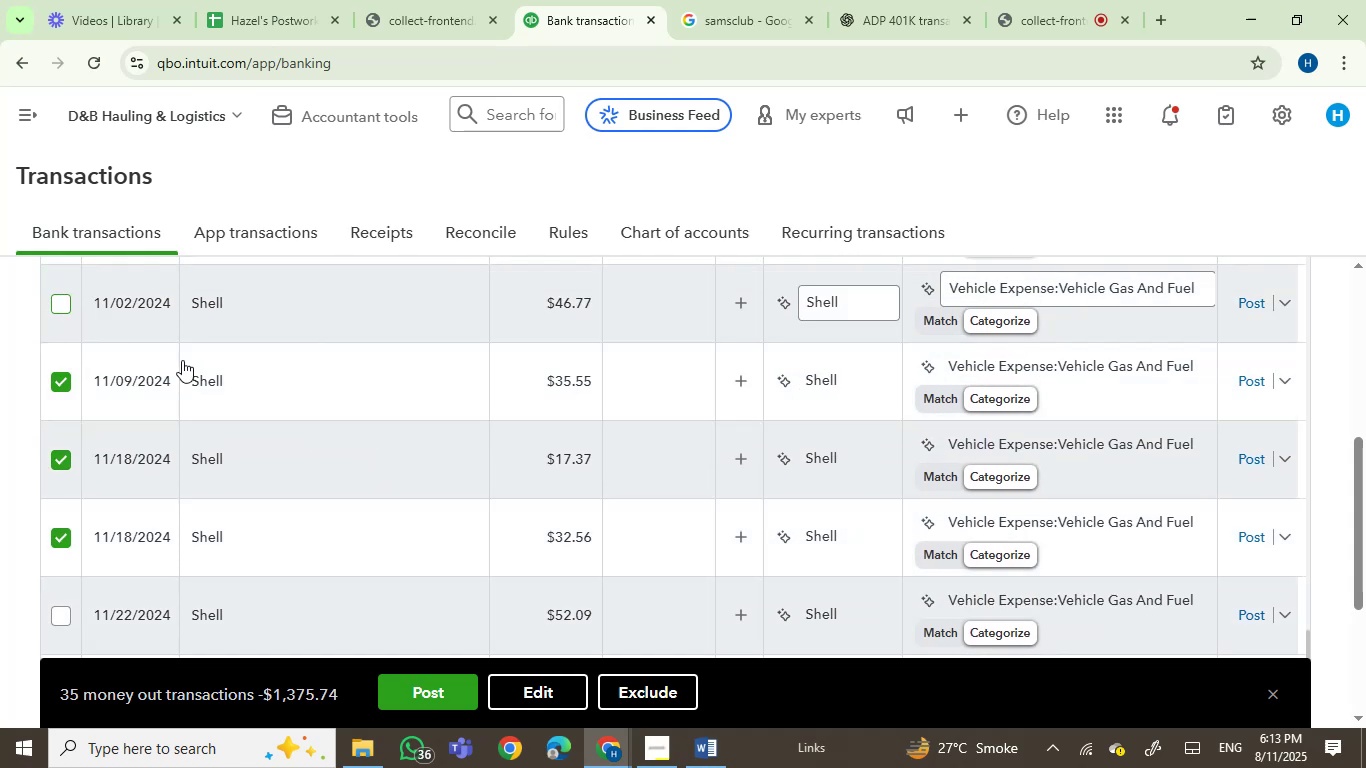 
scroll: coordinate [335, 446], scroll_direction: down, amount: 2.0
 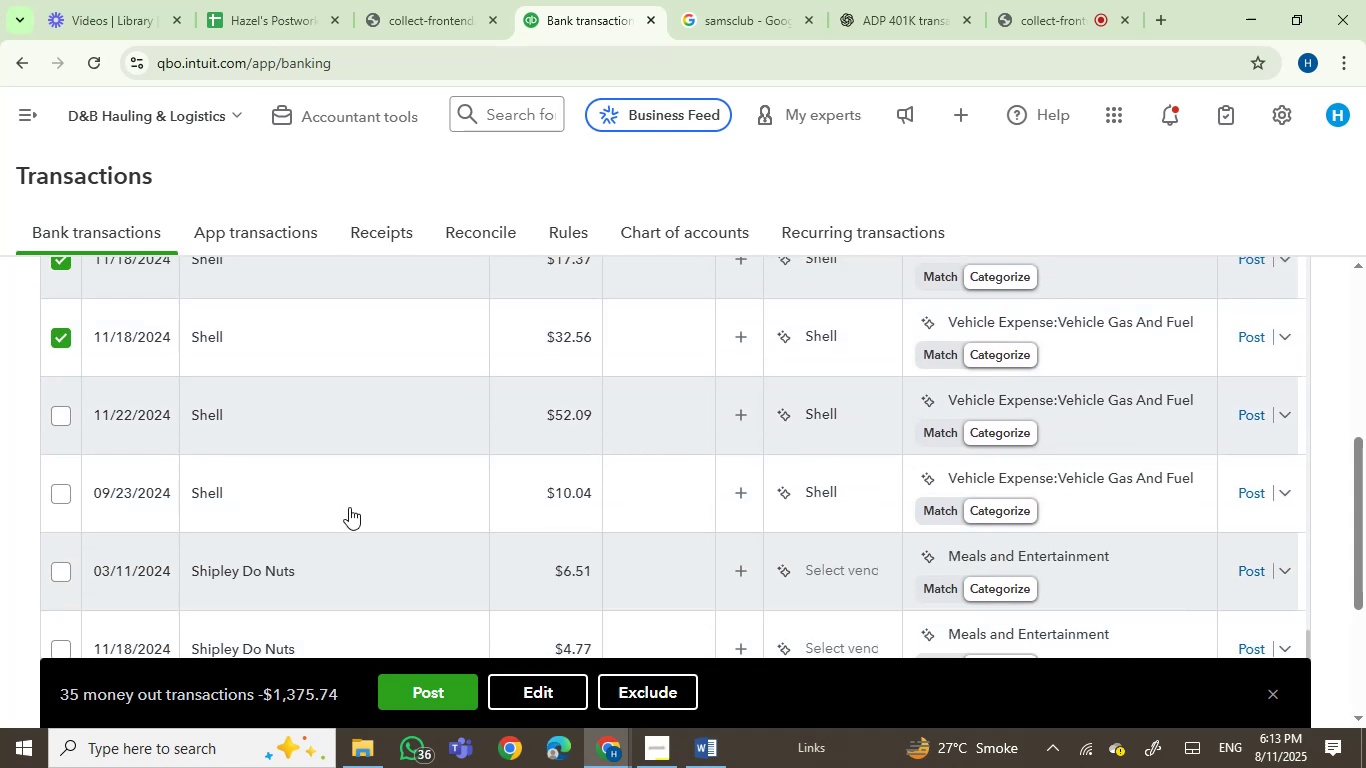 
scroll: coordinate [349, 507], scroll_direction: up, amount: 3.0
 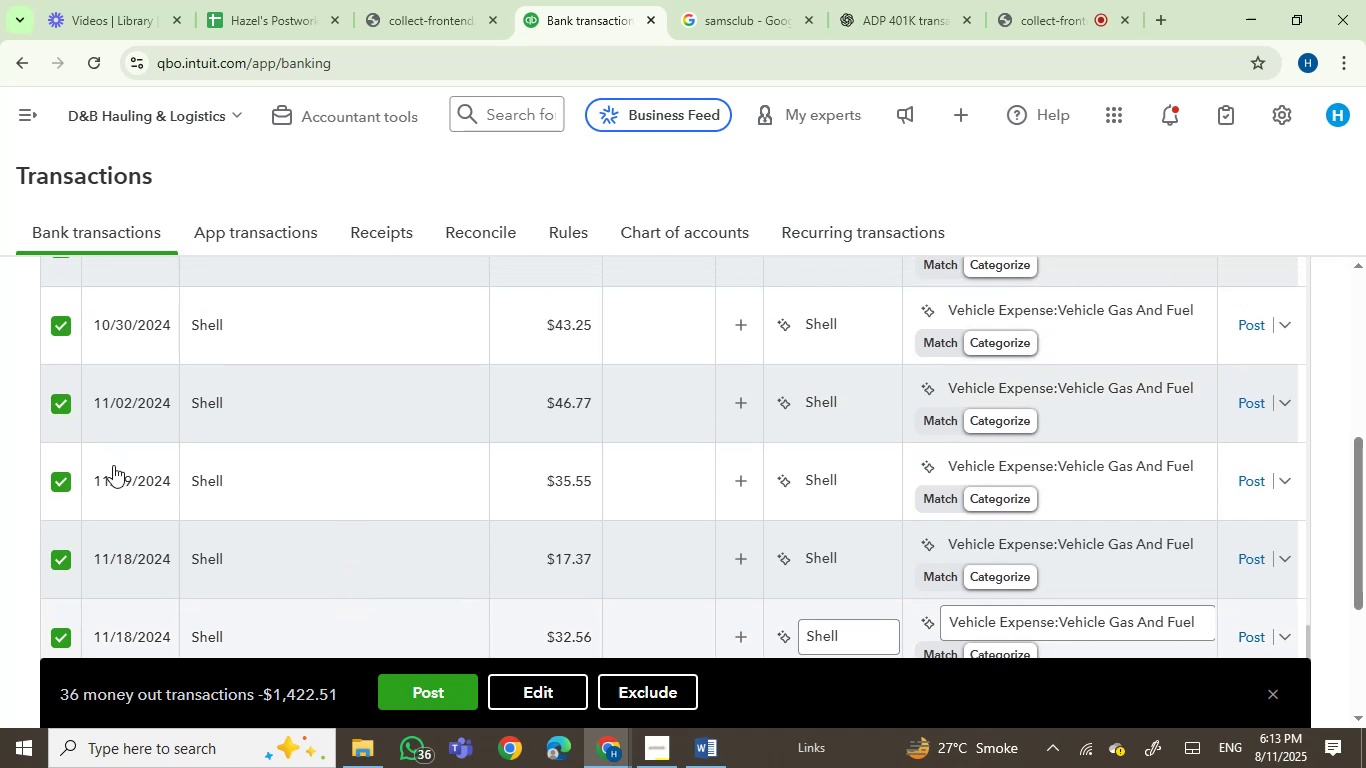 
scroll: coordinate [373, 519], scroll_direction: down, amount: 3.0
 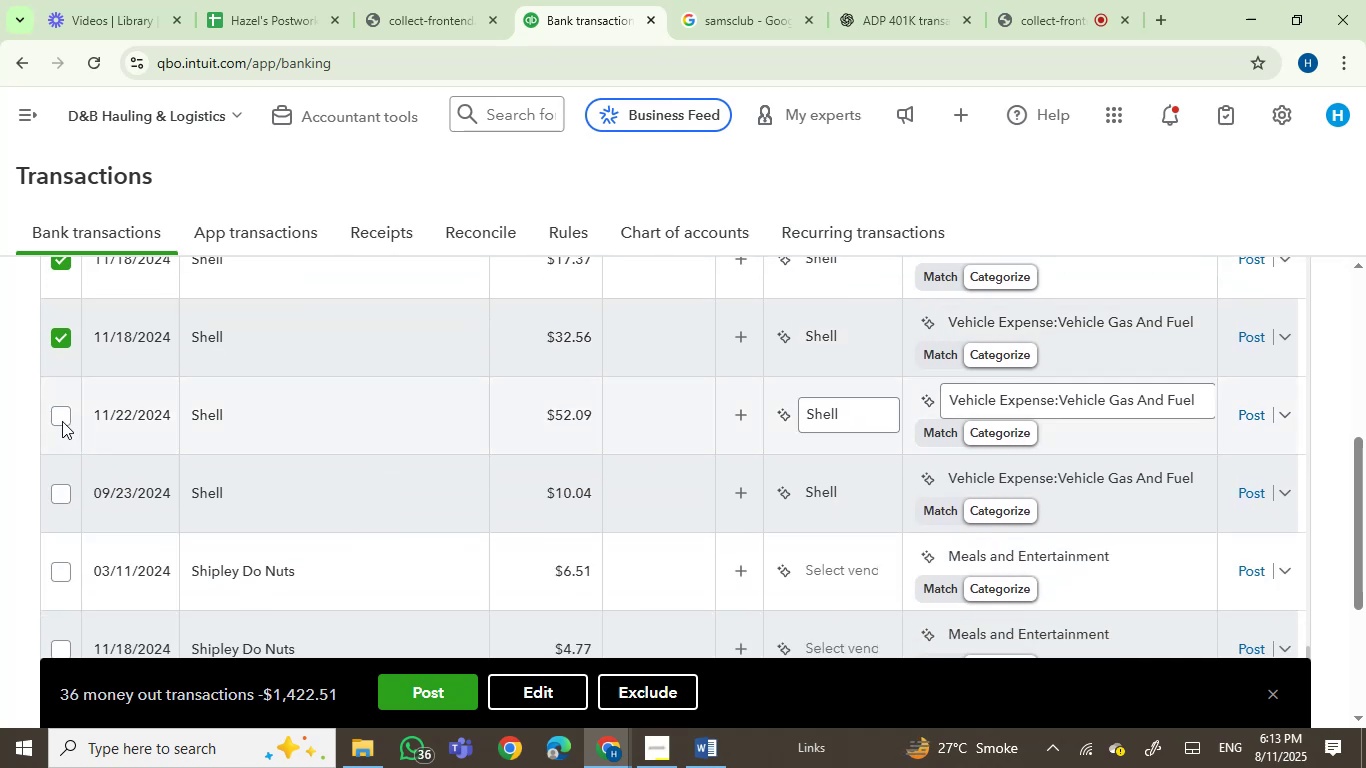 
left_click([56, 412])
 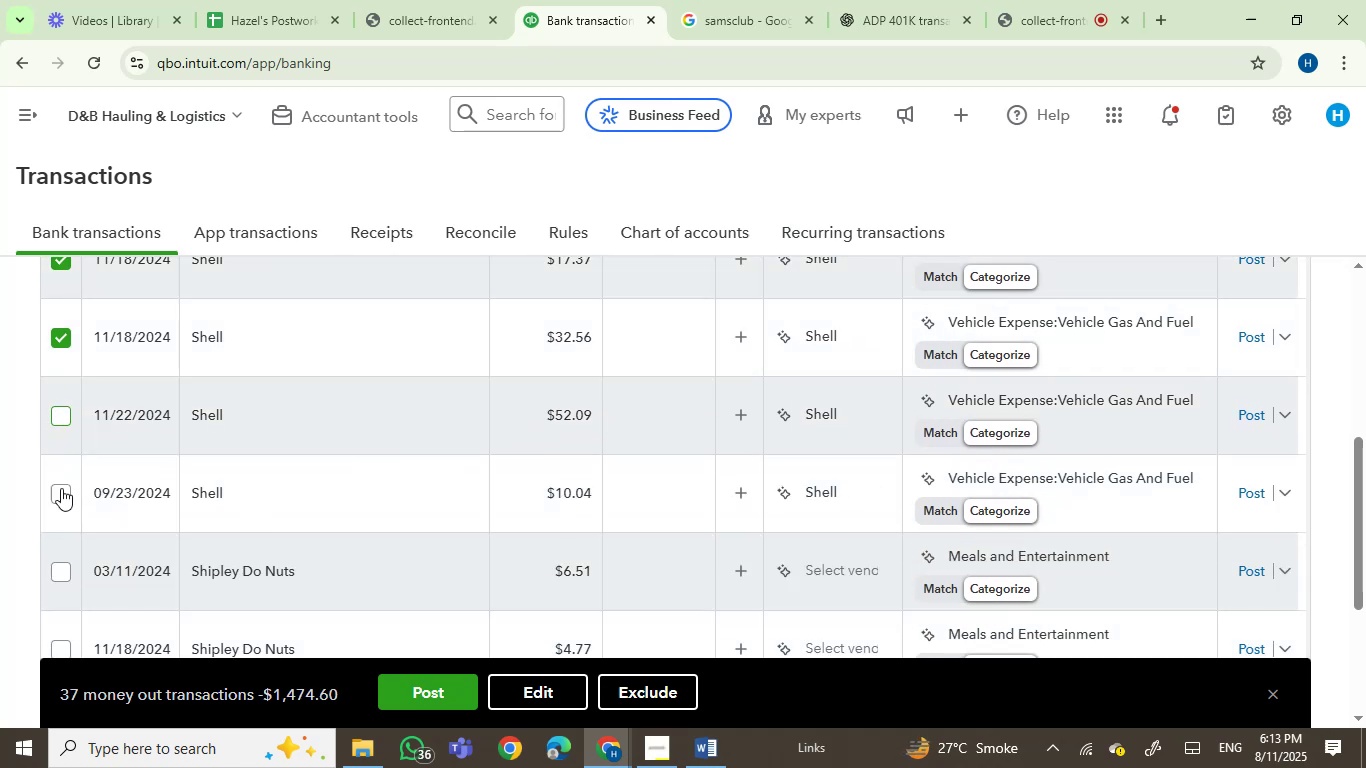 
left_click([62, 493])
 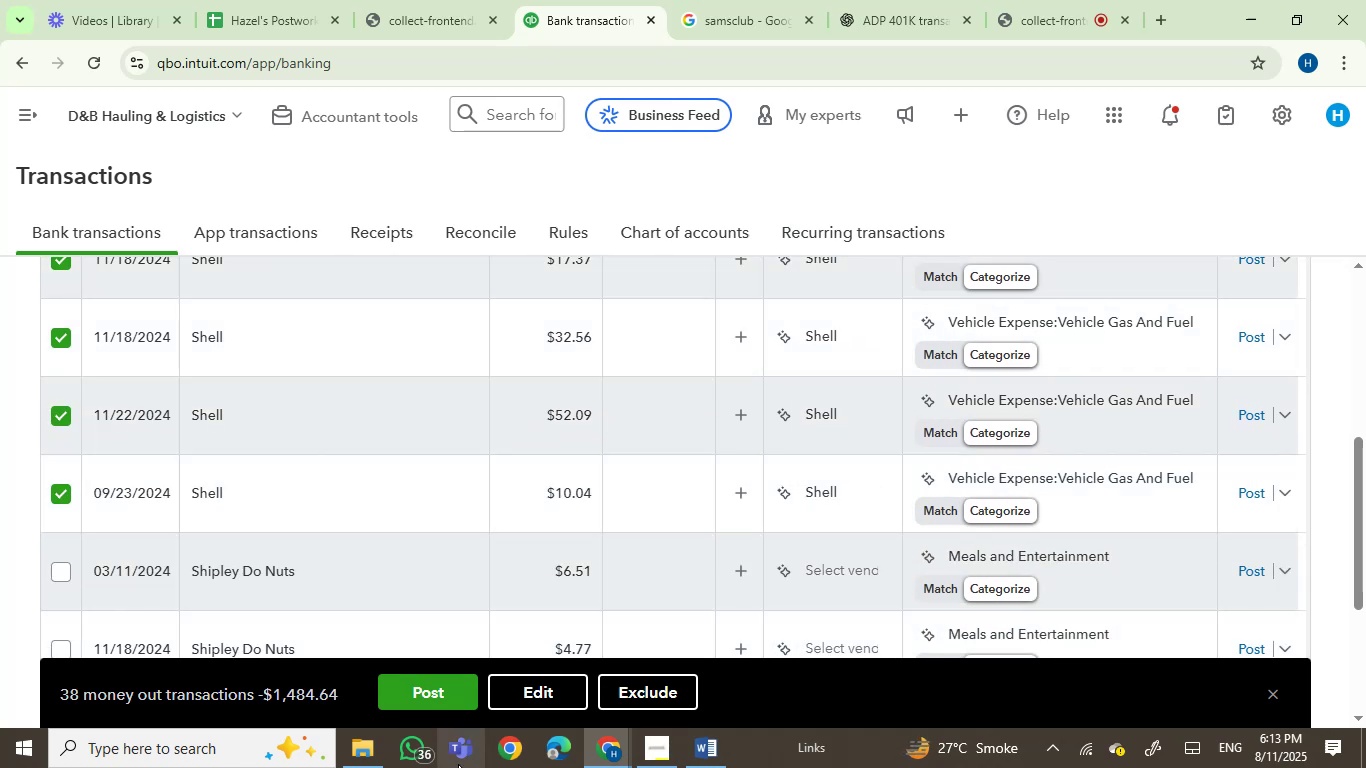 
left_click([435, 691])
 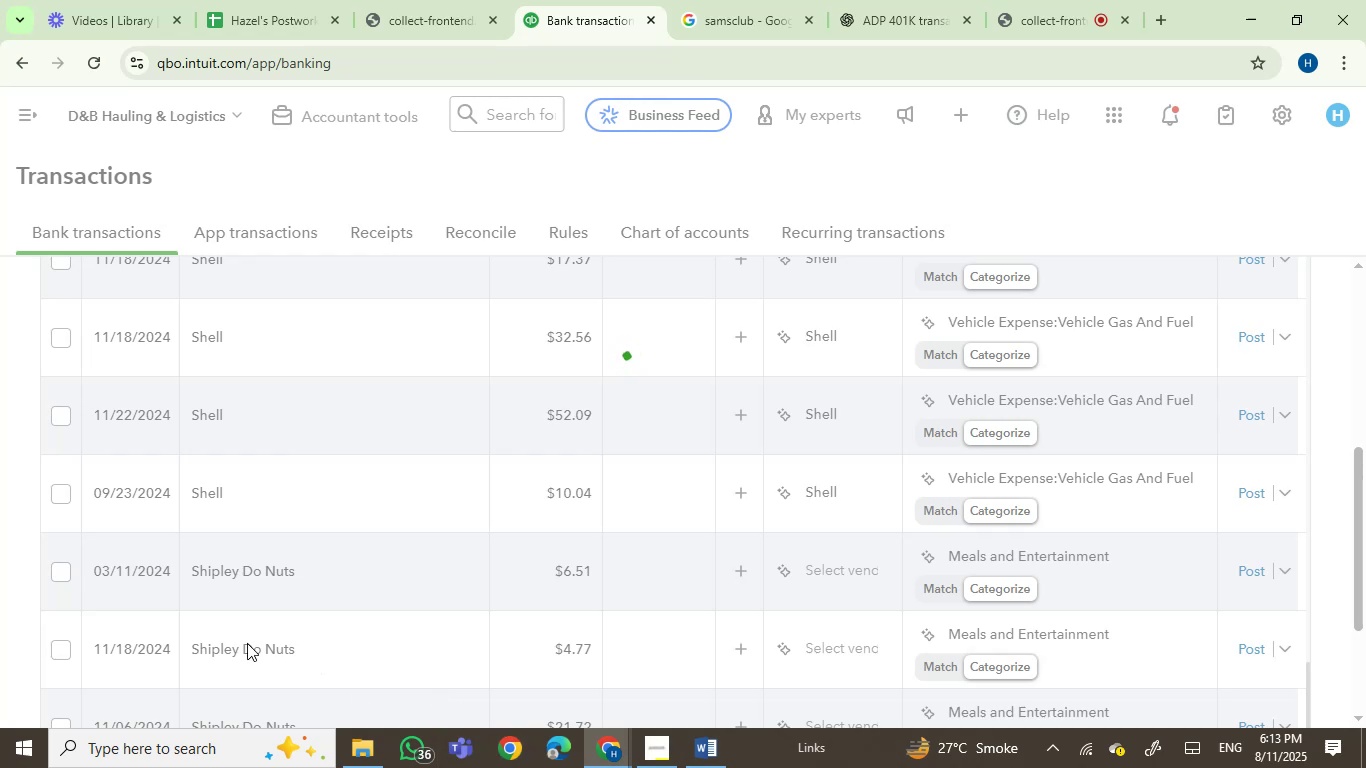 
wait(13.64)
 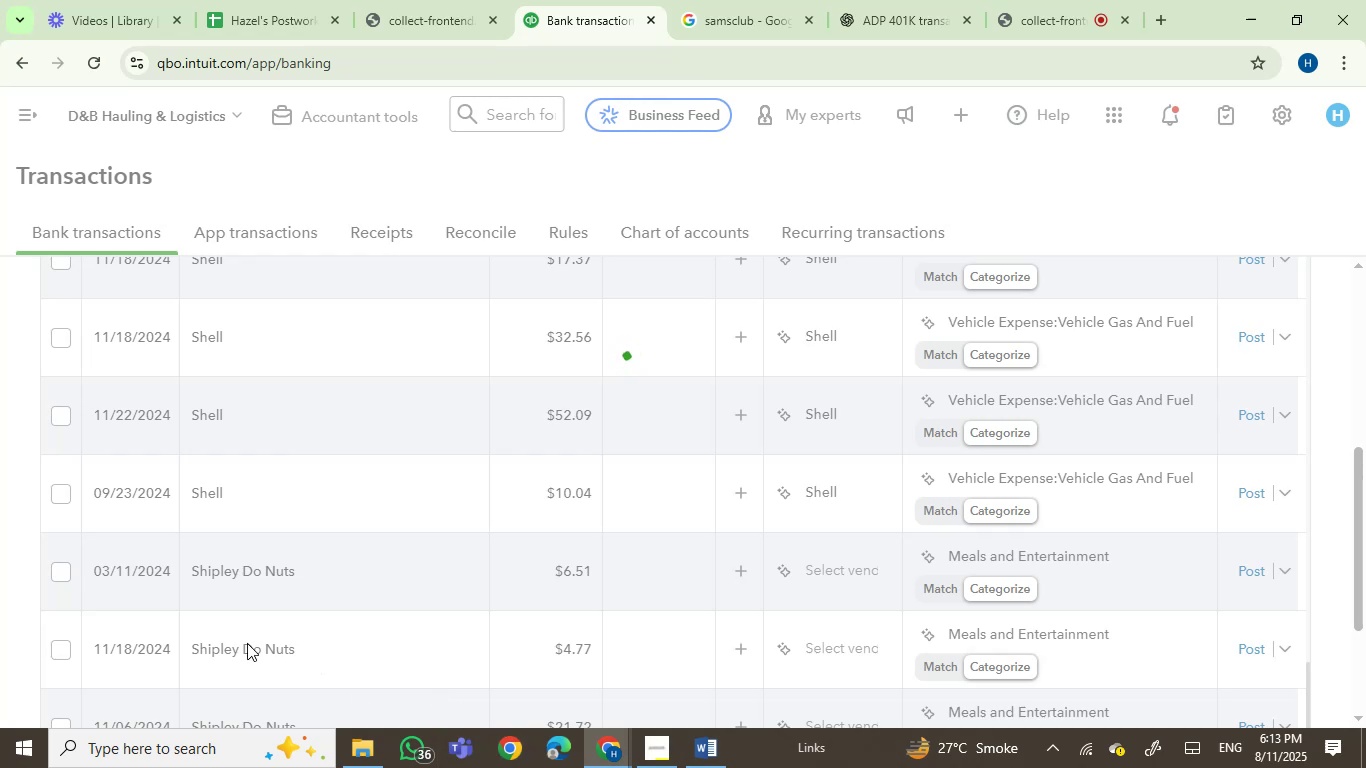 
left_click([327, 330])
 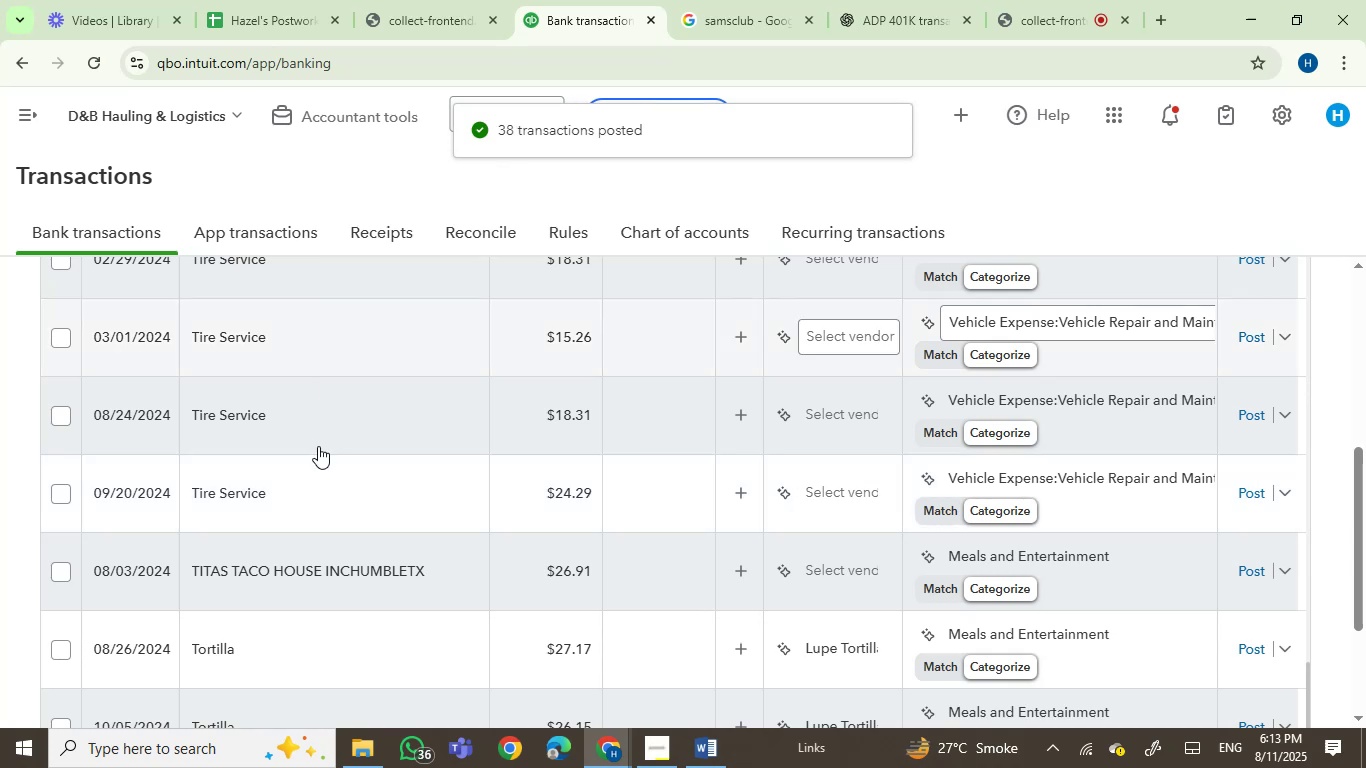 
mouse_move([277, 478])
 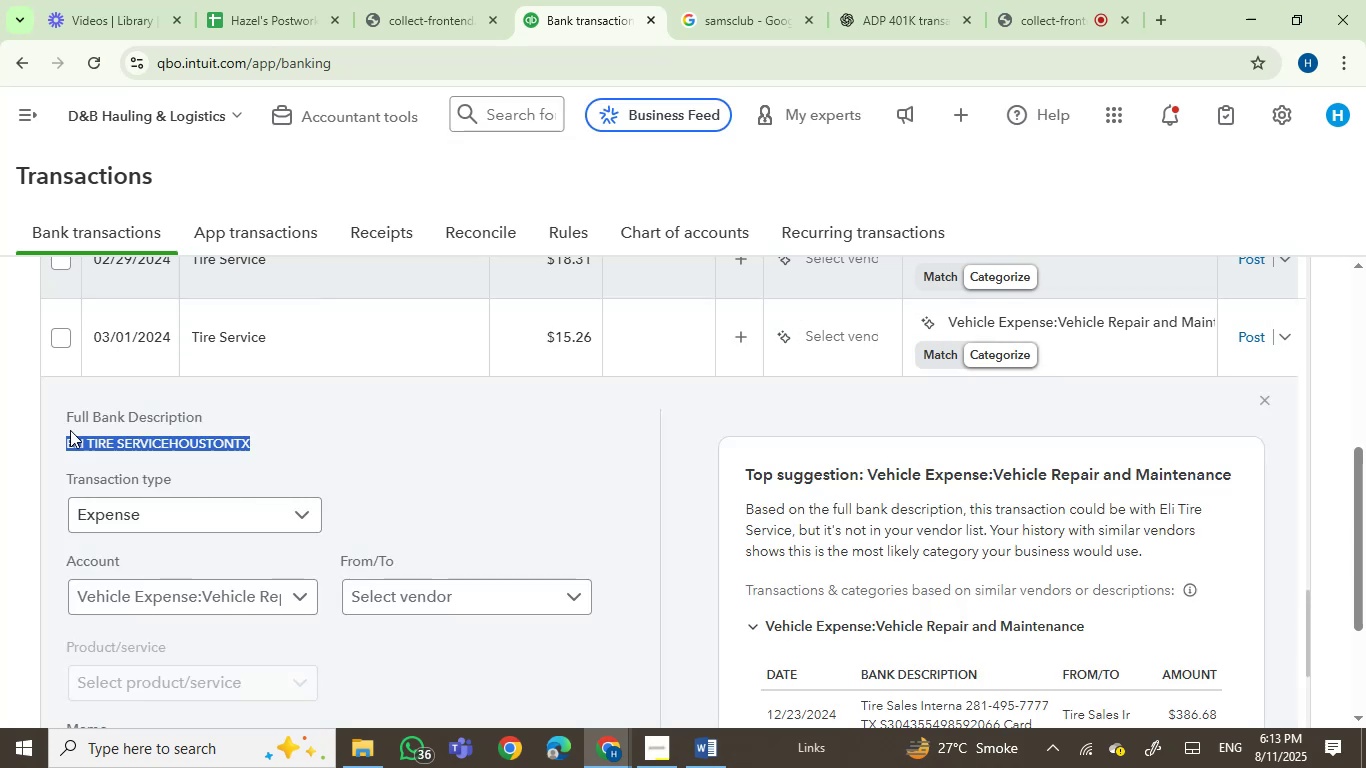 
key(Control+C)
 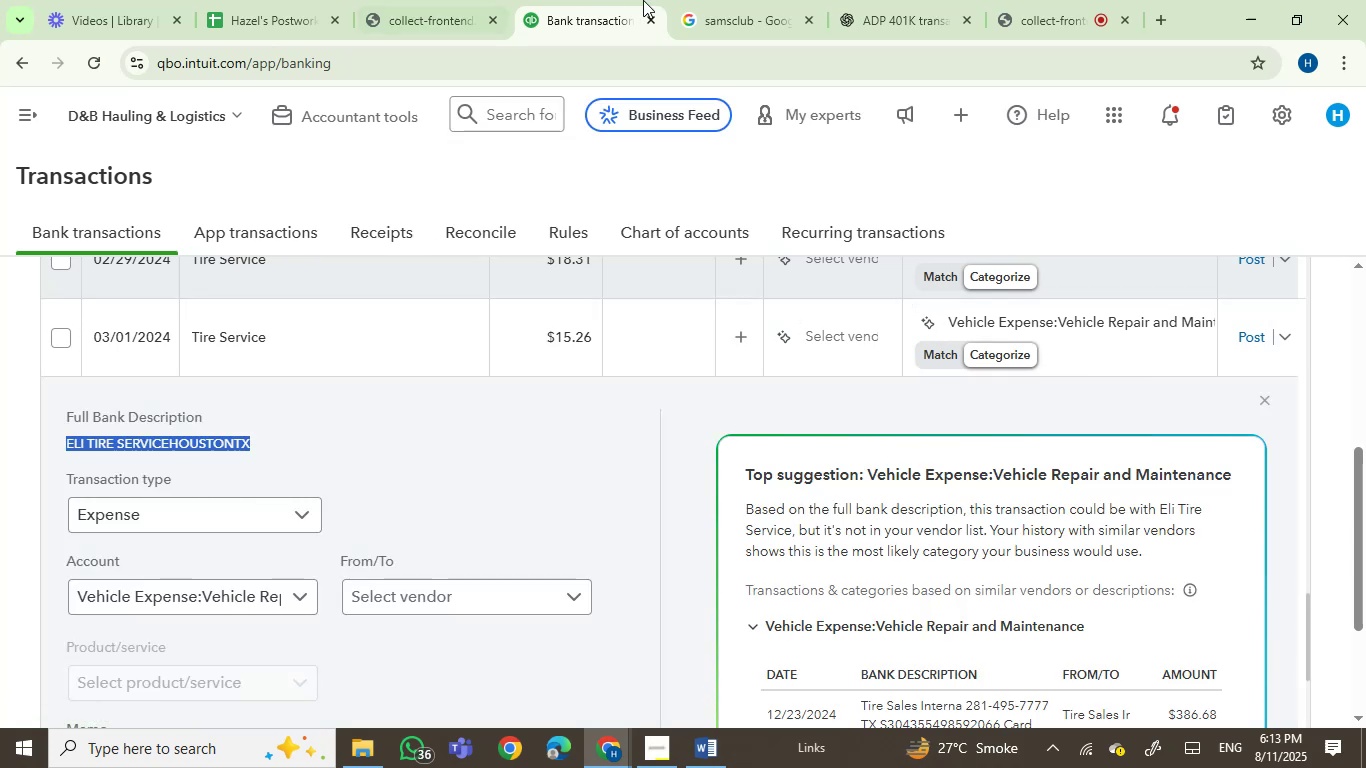 
left_click([669, 0])
 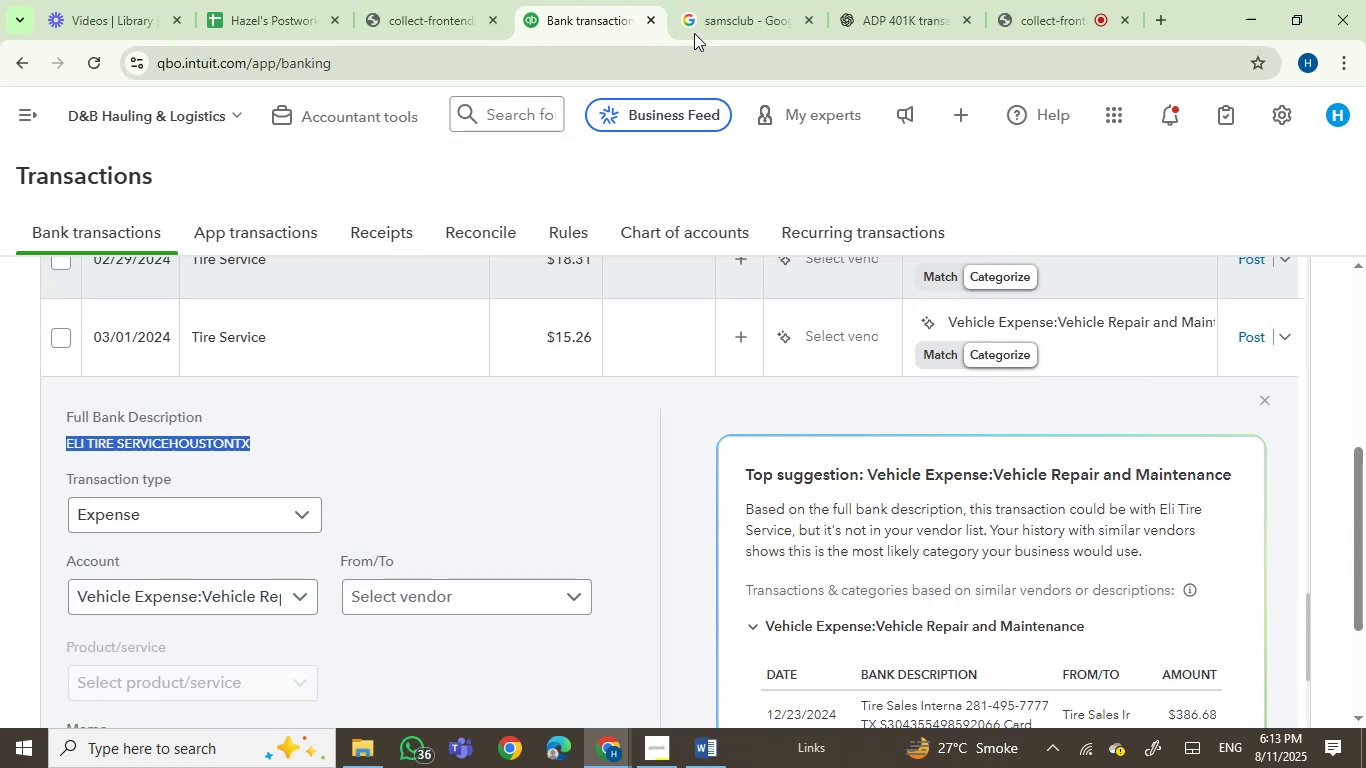 
left_click([700, 23])
 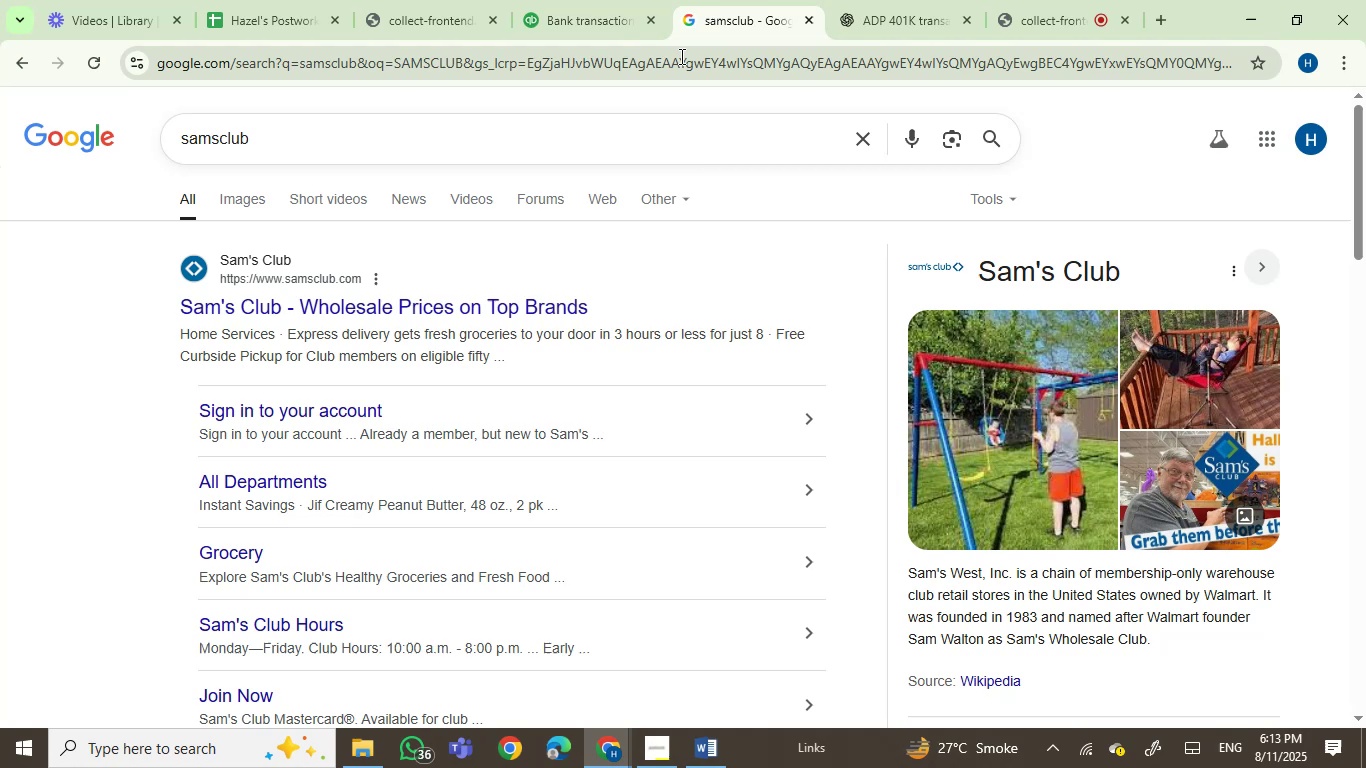 
double_click([680, 56])
 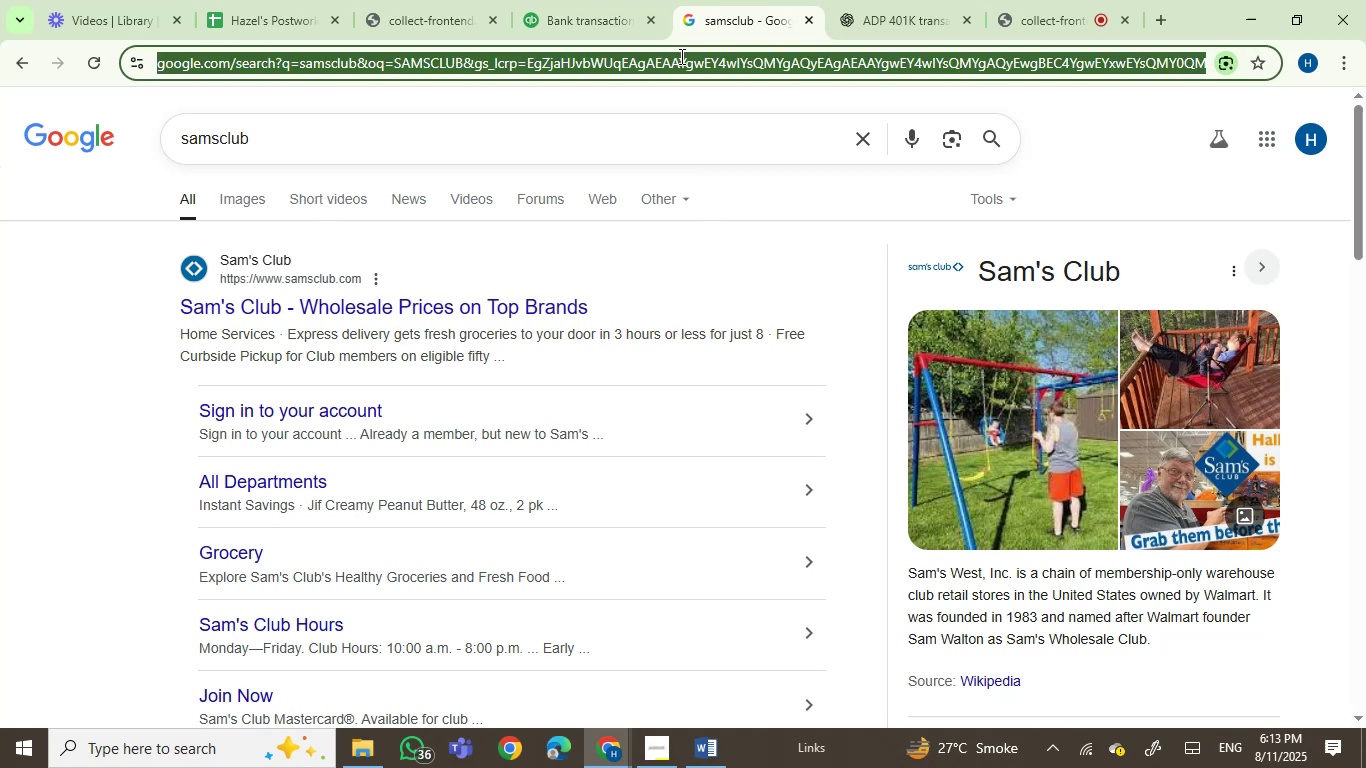 
key(Control+V)
 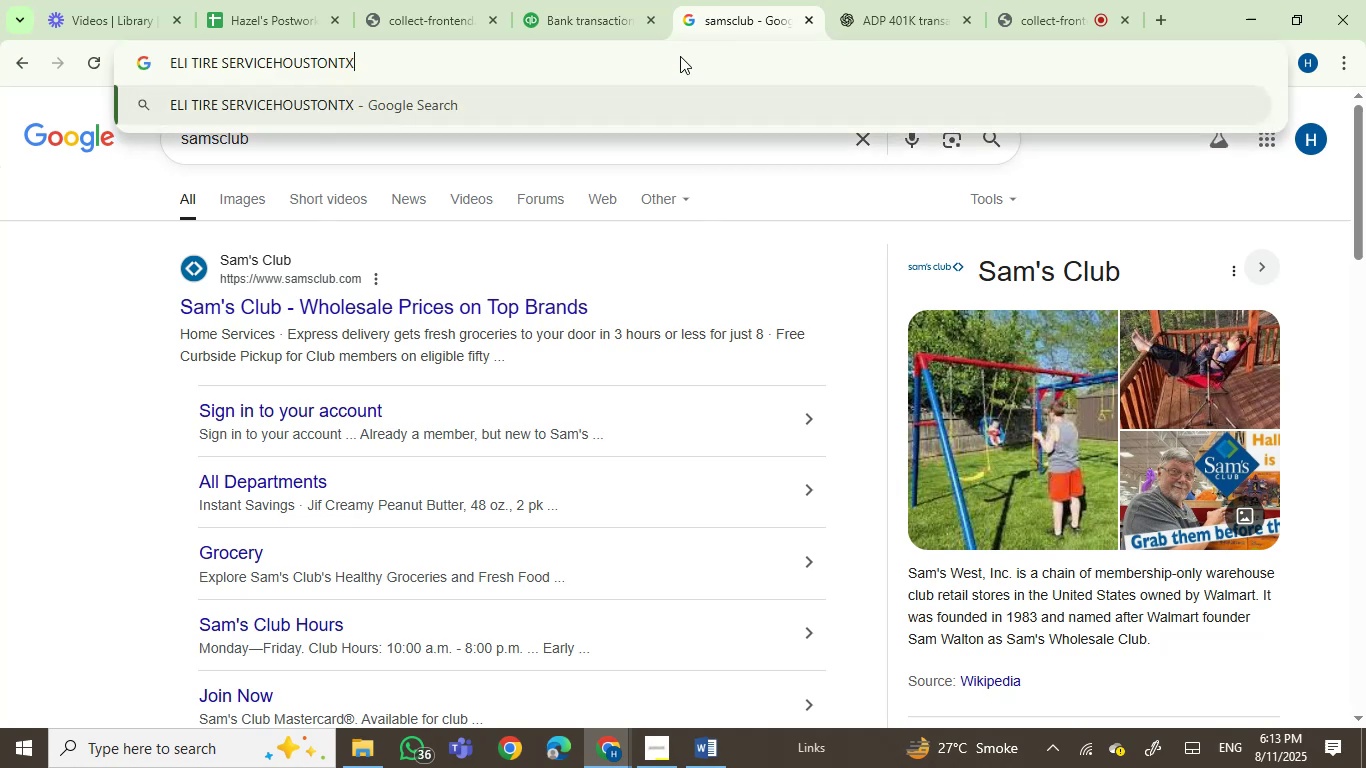 
key(Enter)
 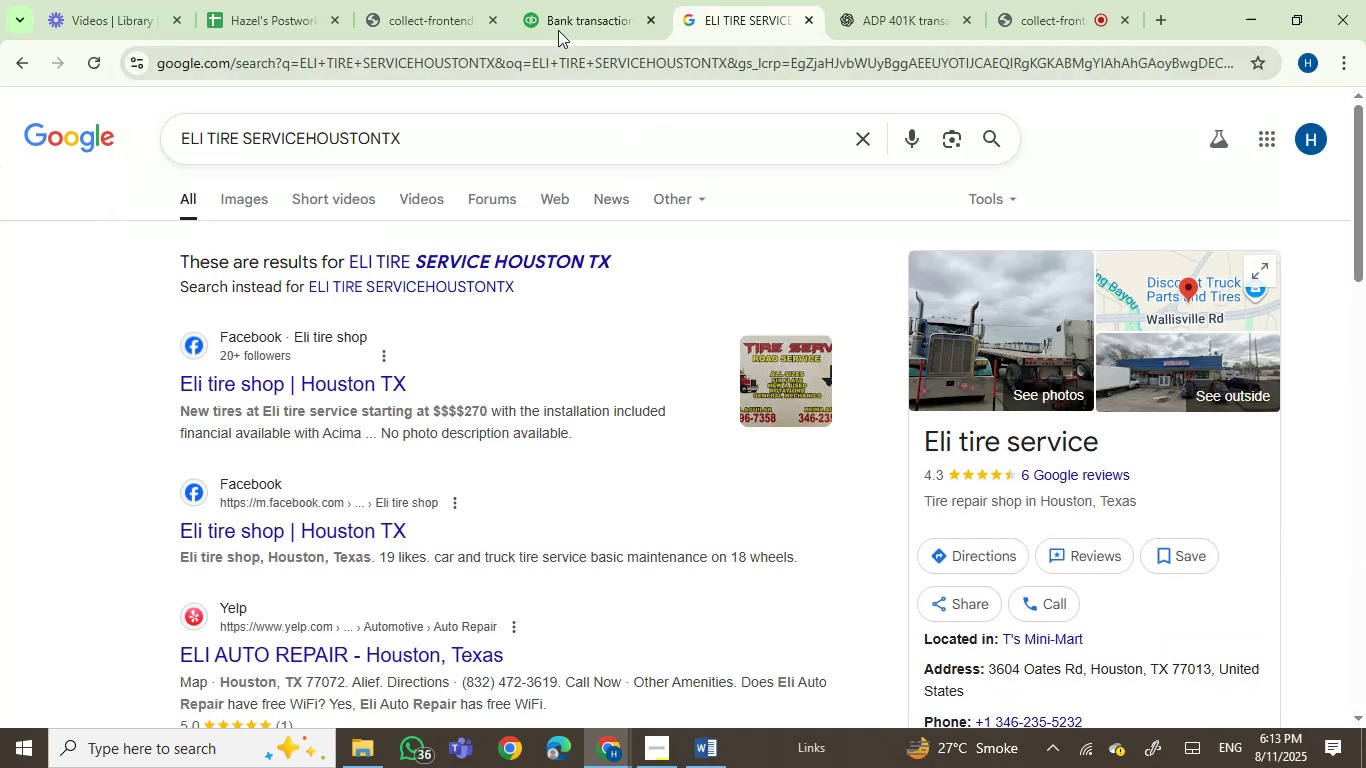 
wait(7.65)
 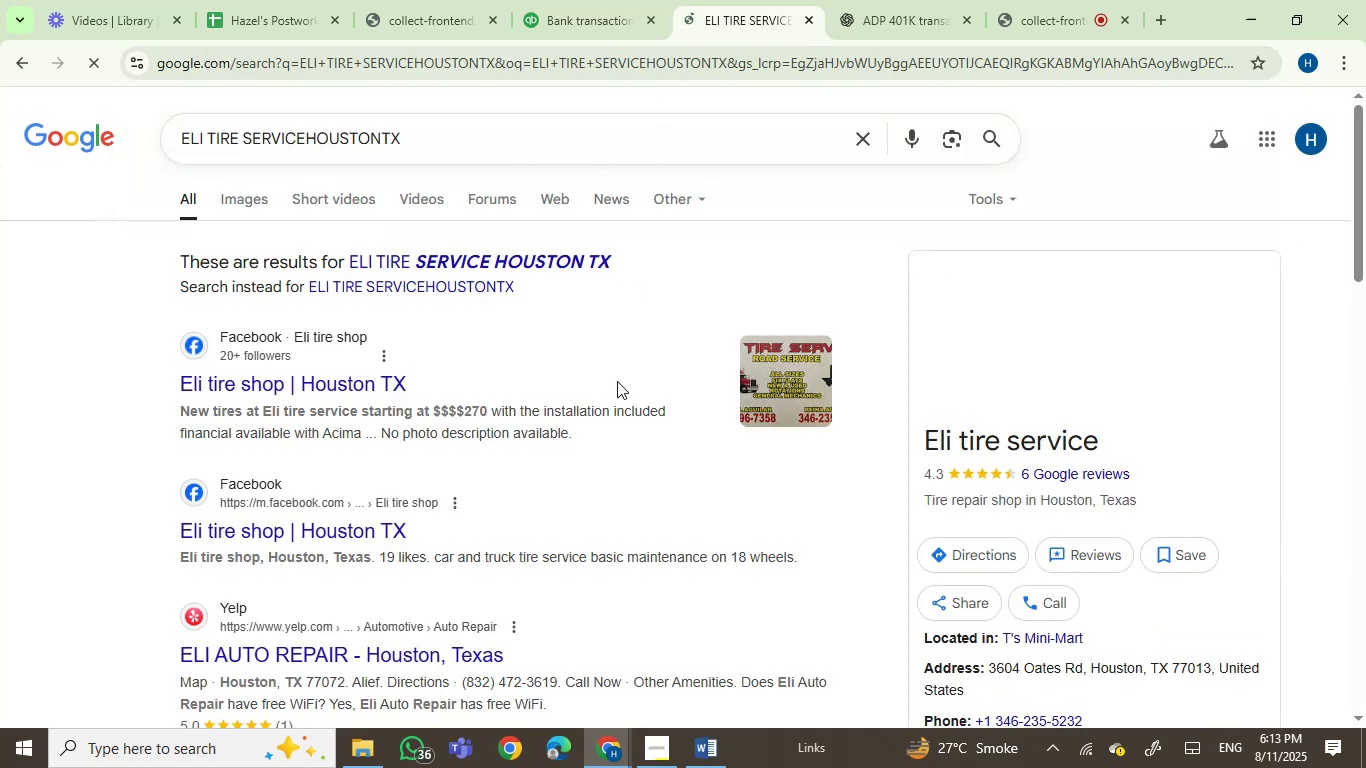 
left_click([716, 0])
 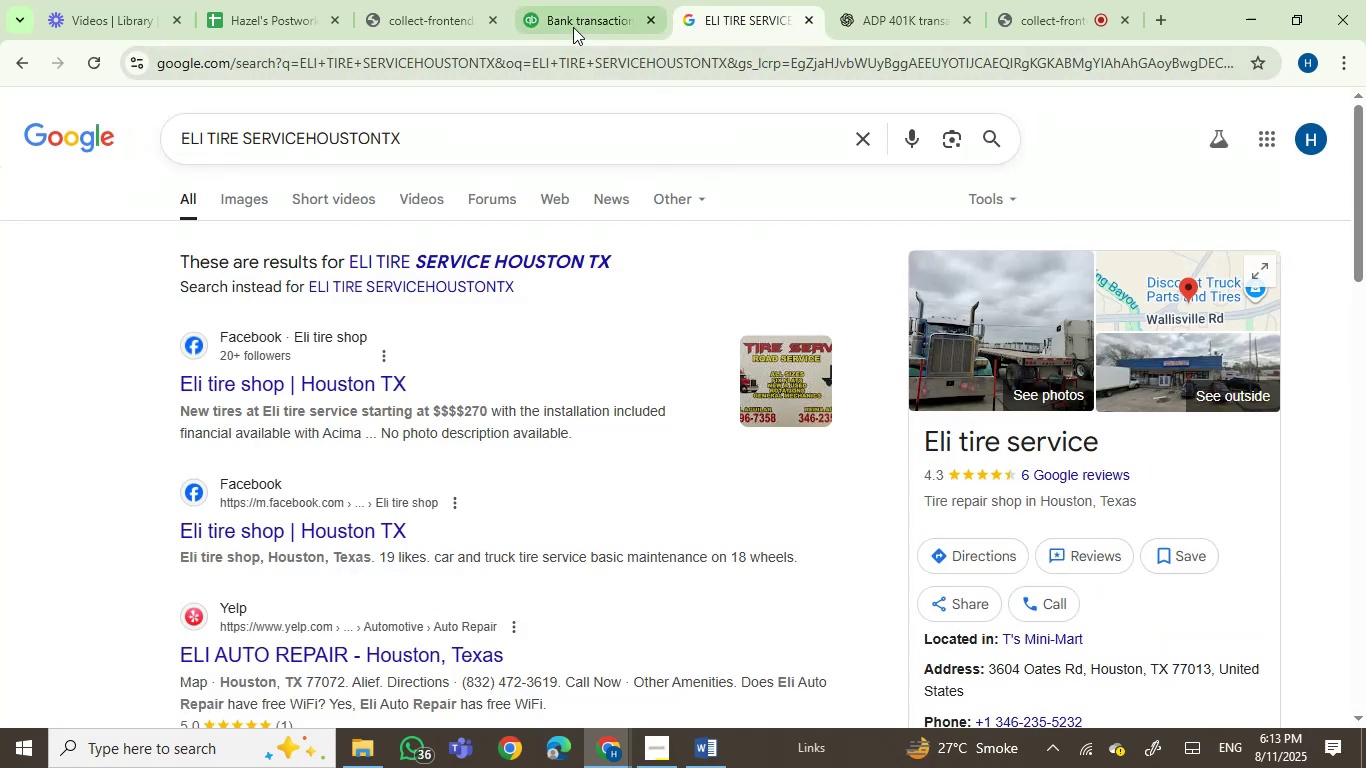 
left_click([572, 22])
 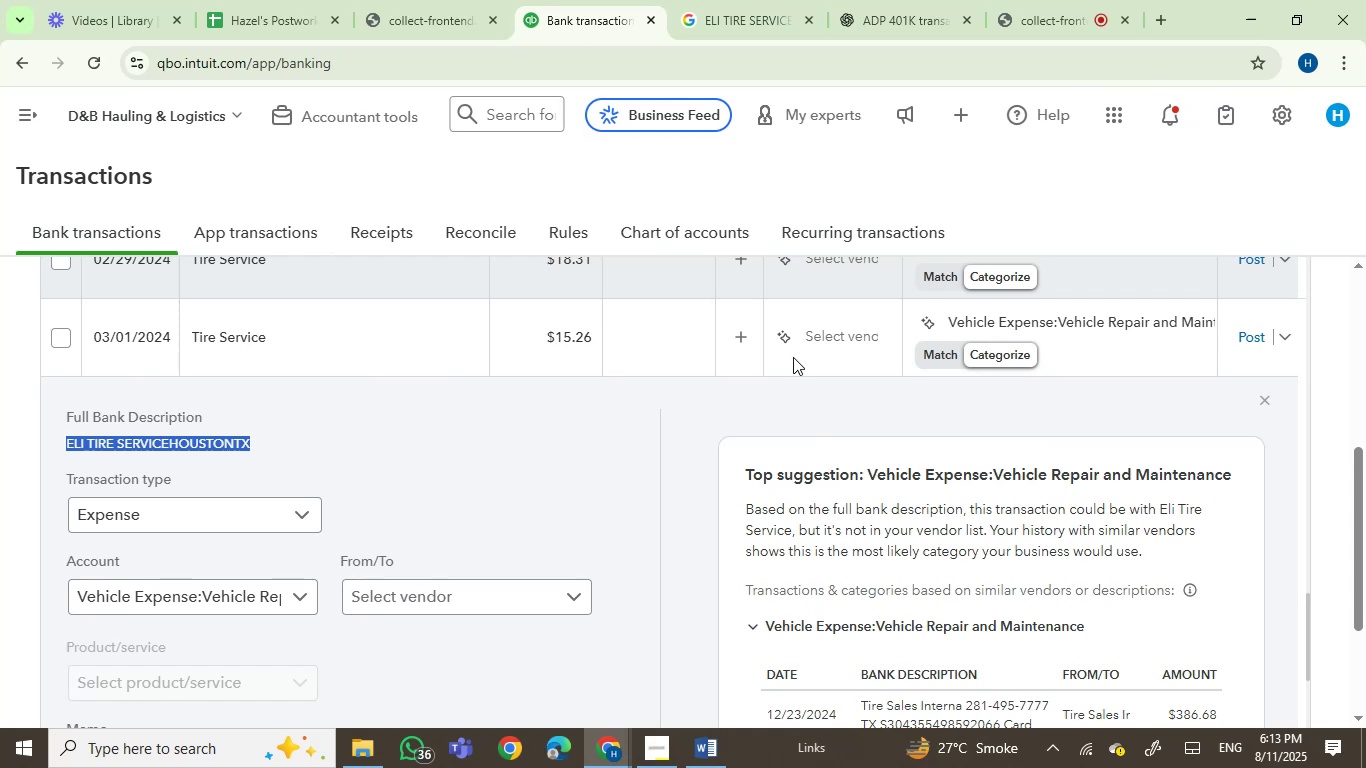 
left_click([838, 335])
 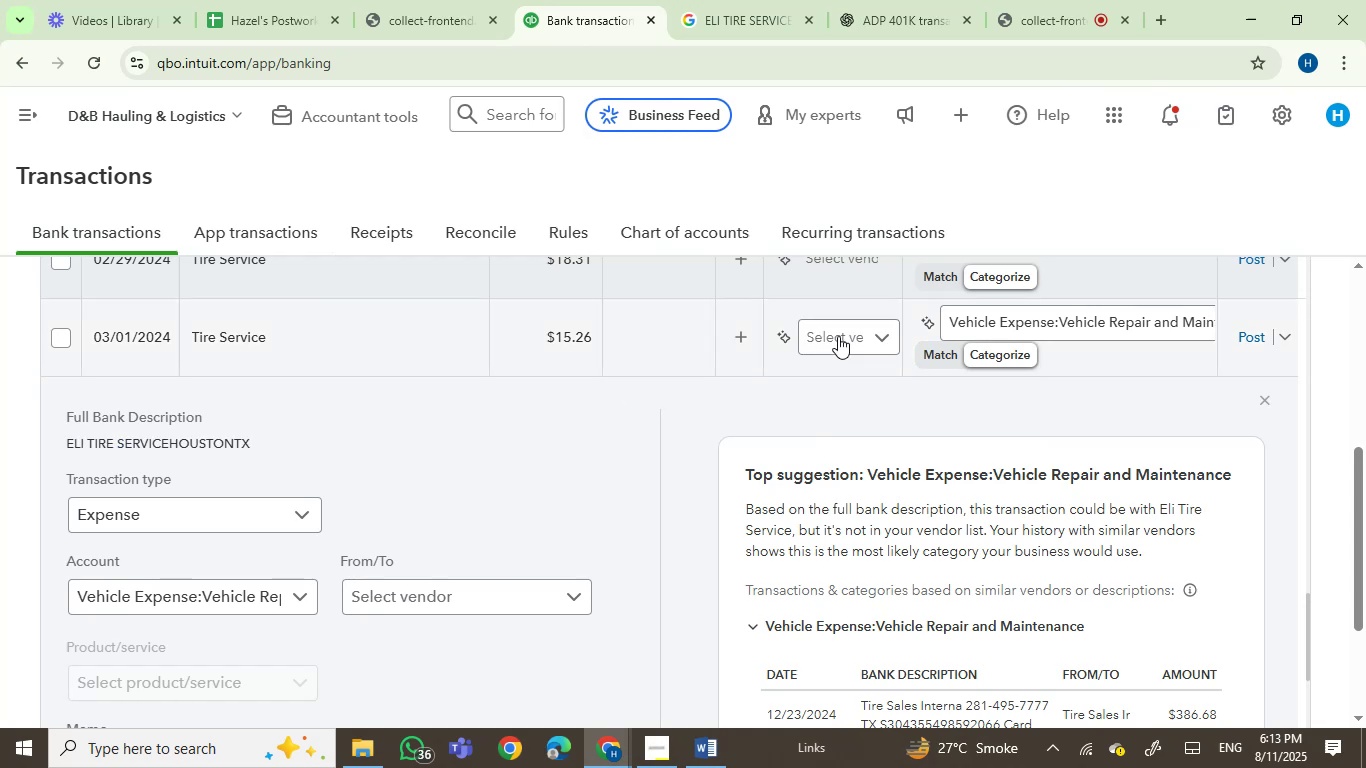 
left_click([838, 336])
 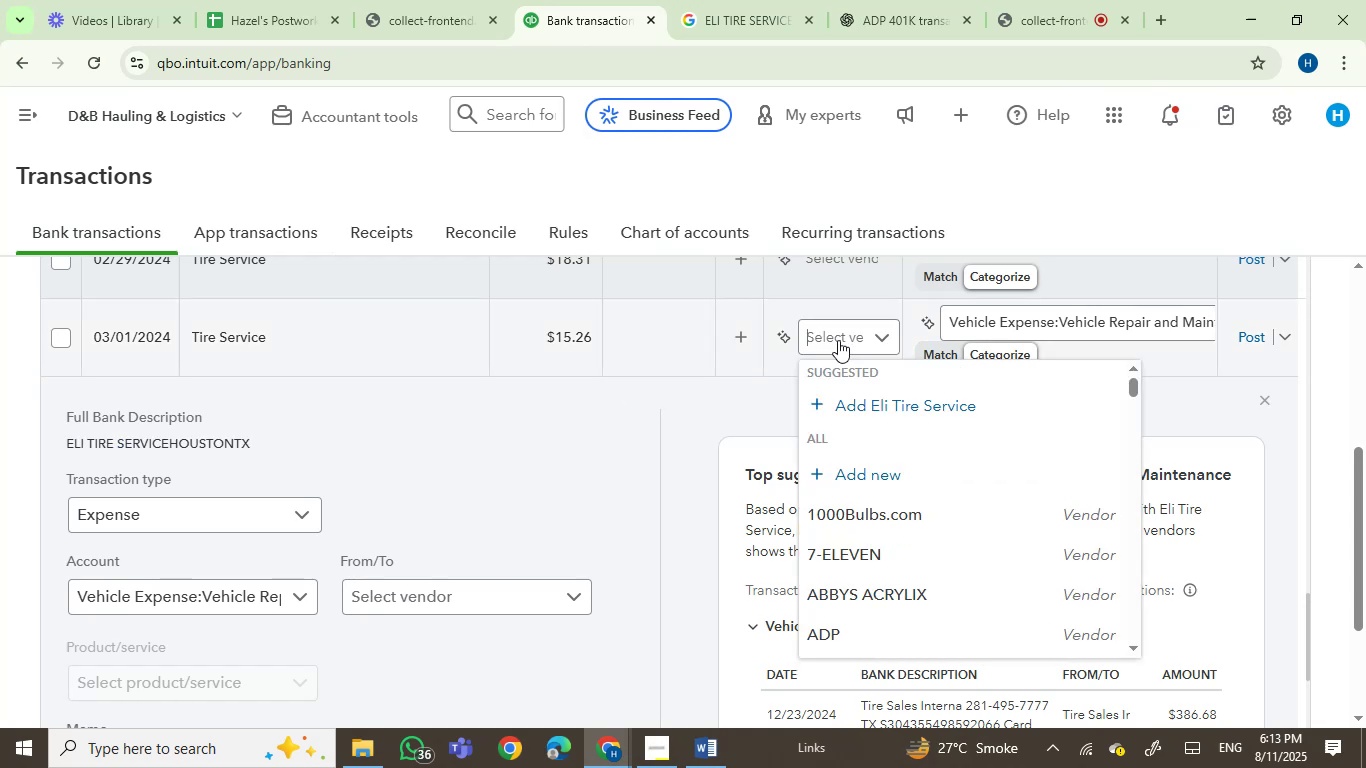 
left_click([879, 405])
 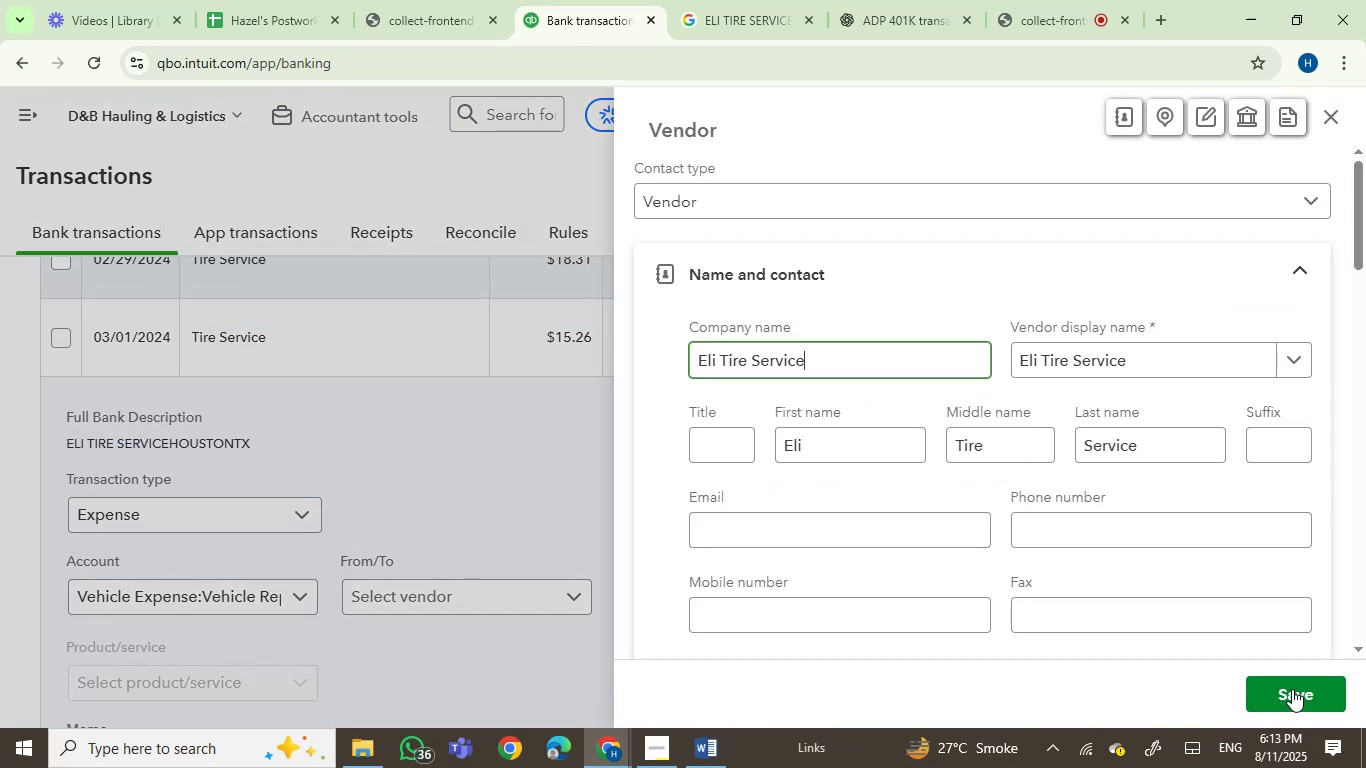 
left_click([1292, 689])
 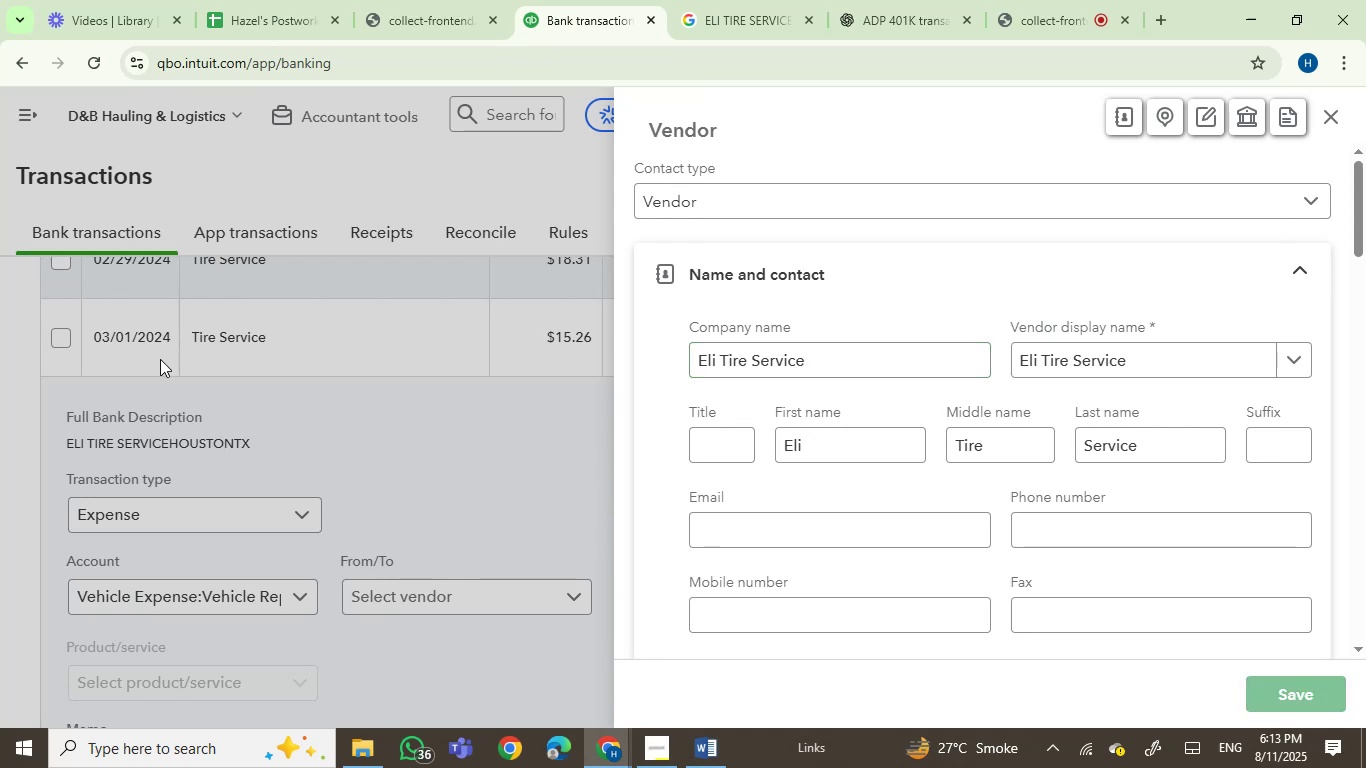 
left_click([66, 337])
 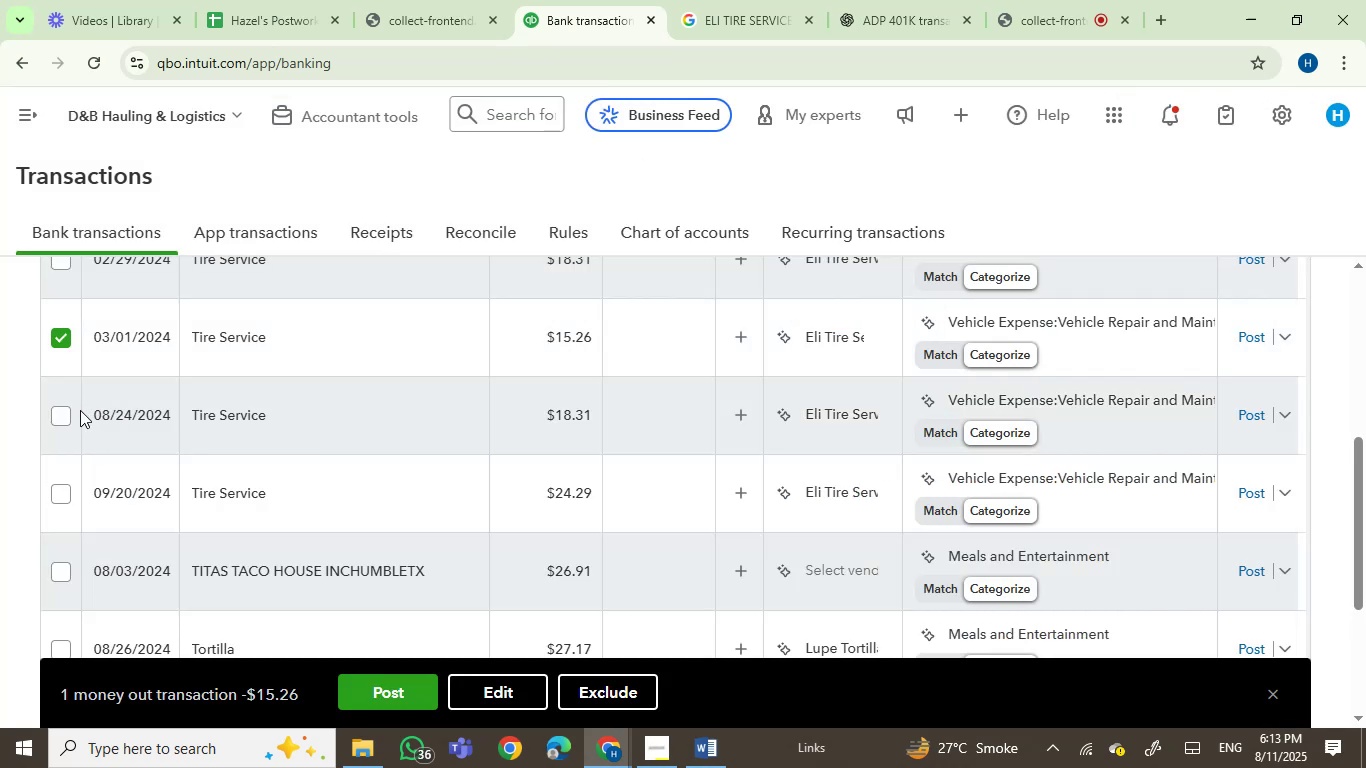 
left_click([70, 413])
 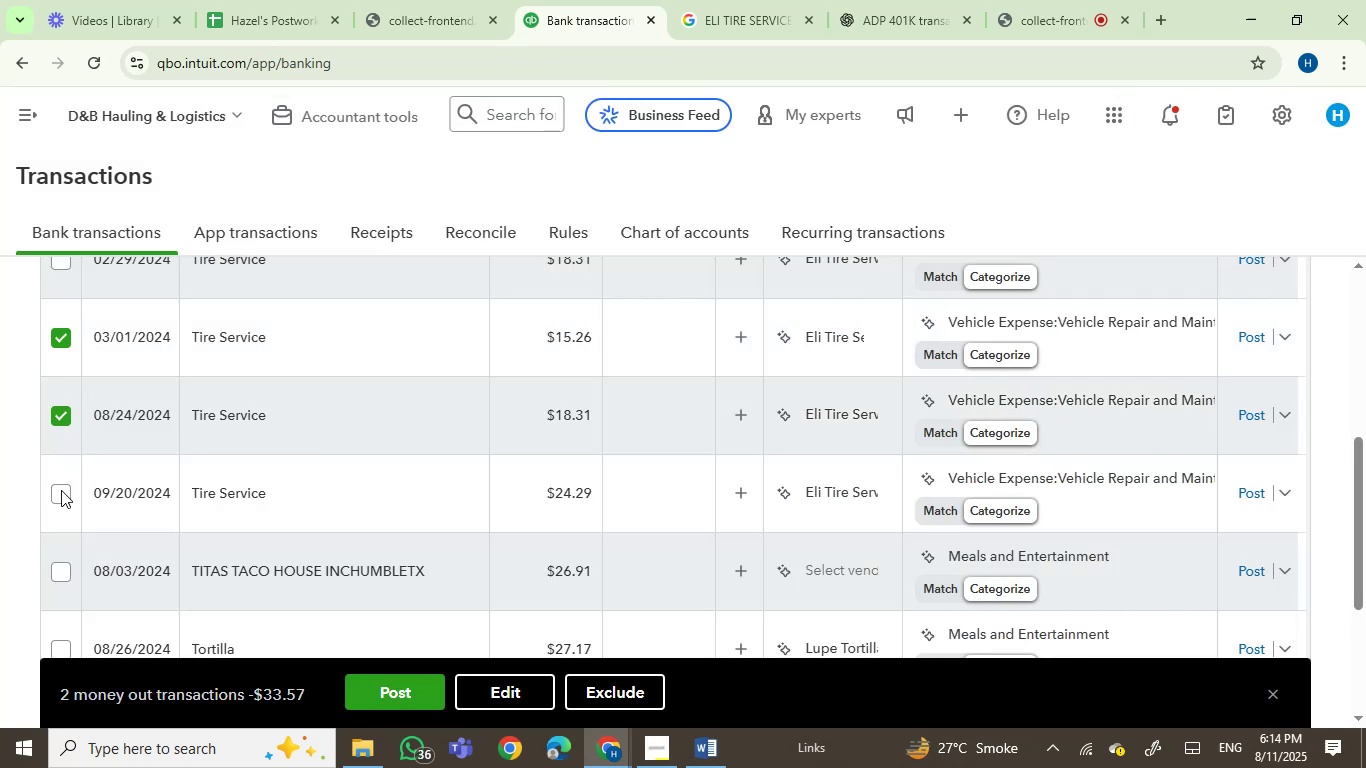 
left_click([60, 492])
 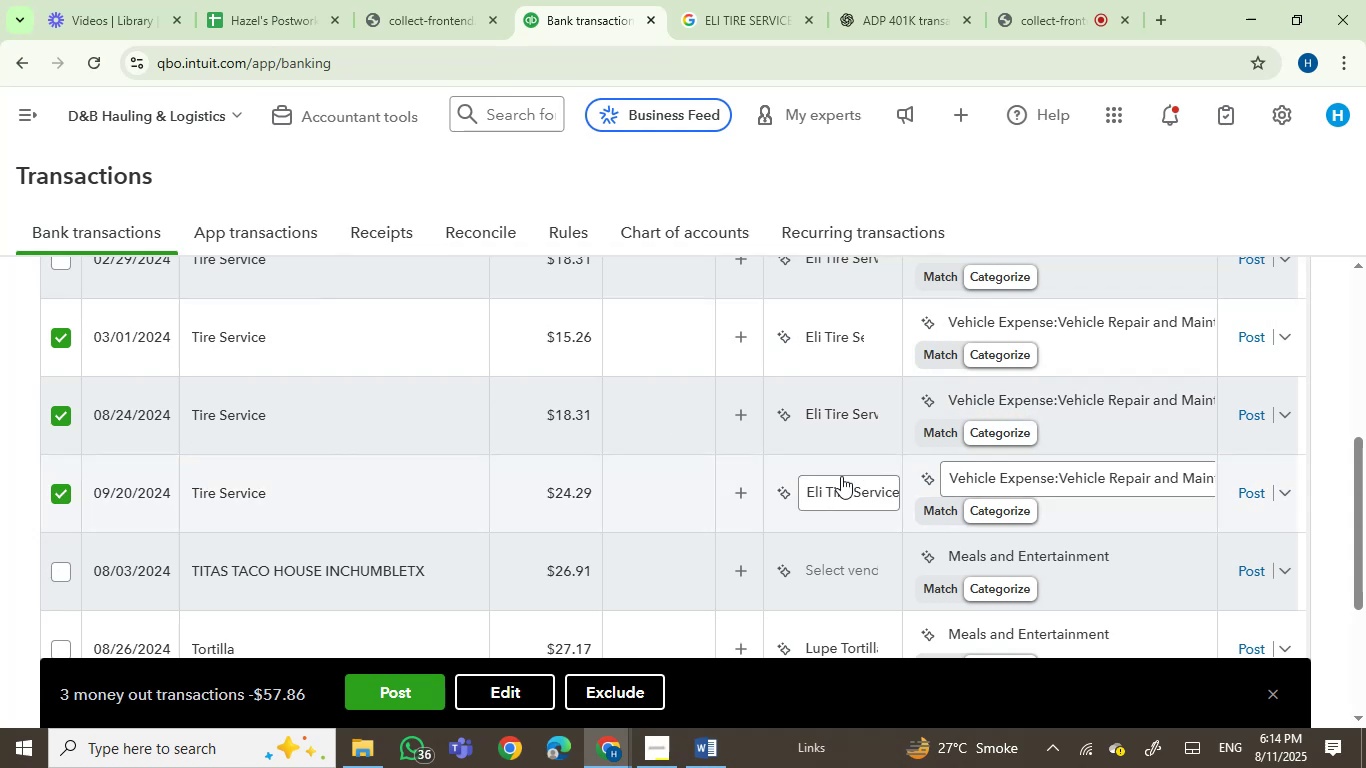 
scroll: coordinate [642, 442], scroll_direction: up, amount: 1.0
 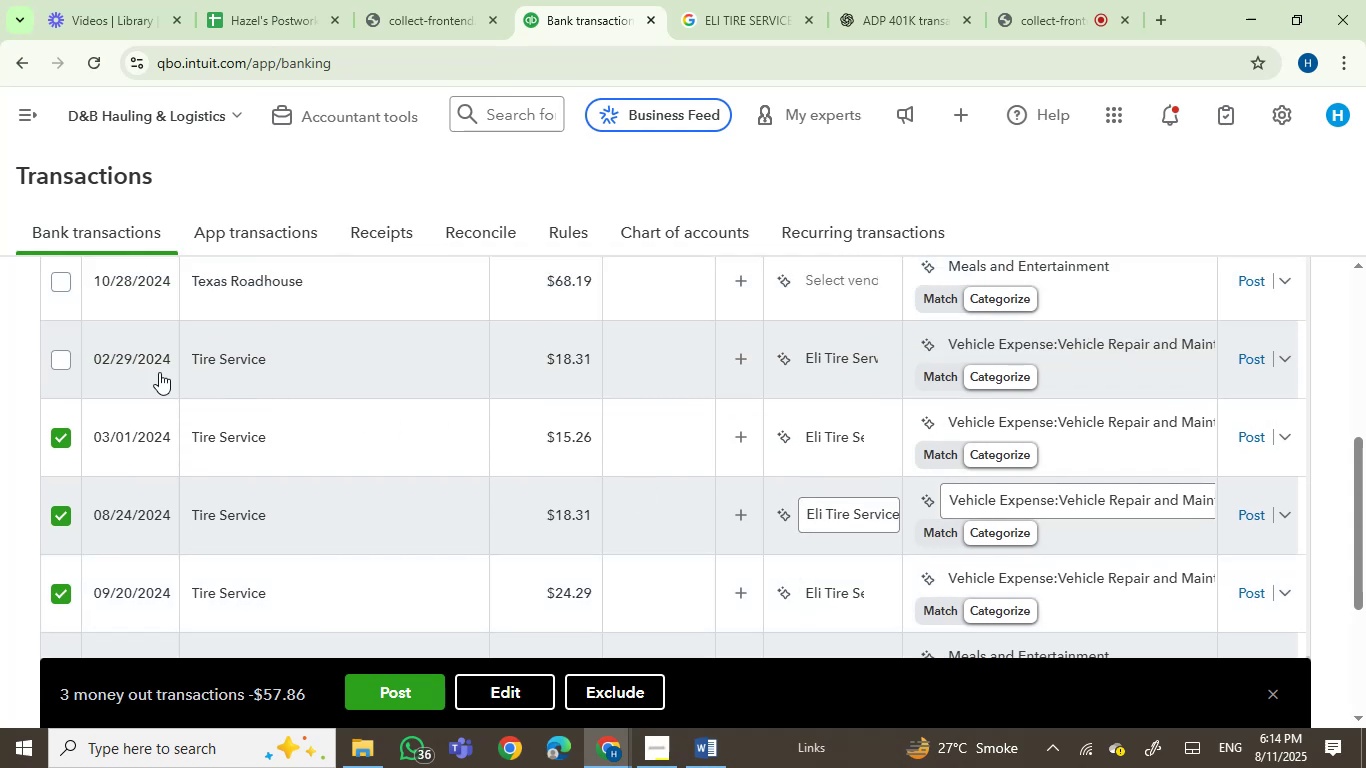 
mouse_move([183, 365])
 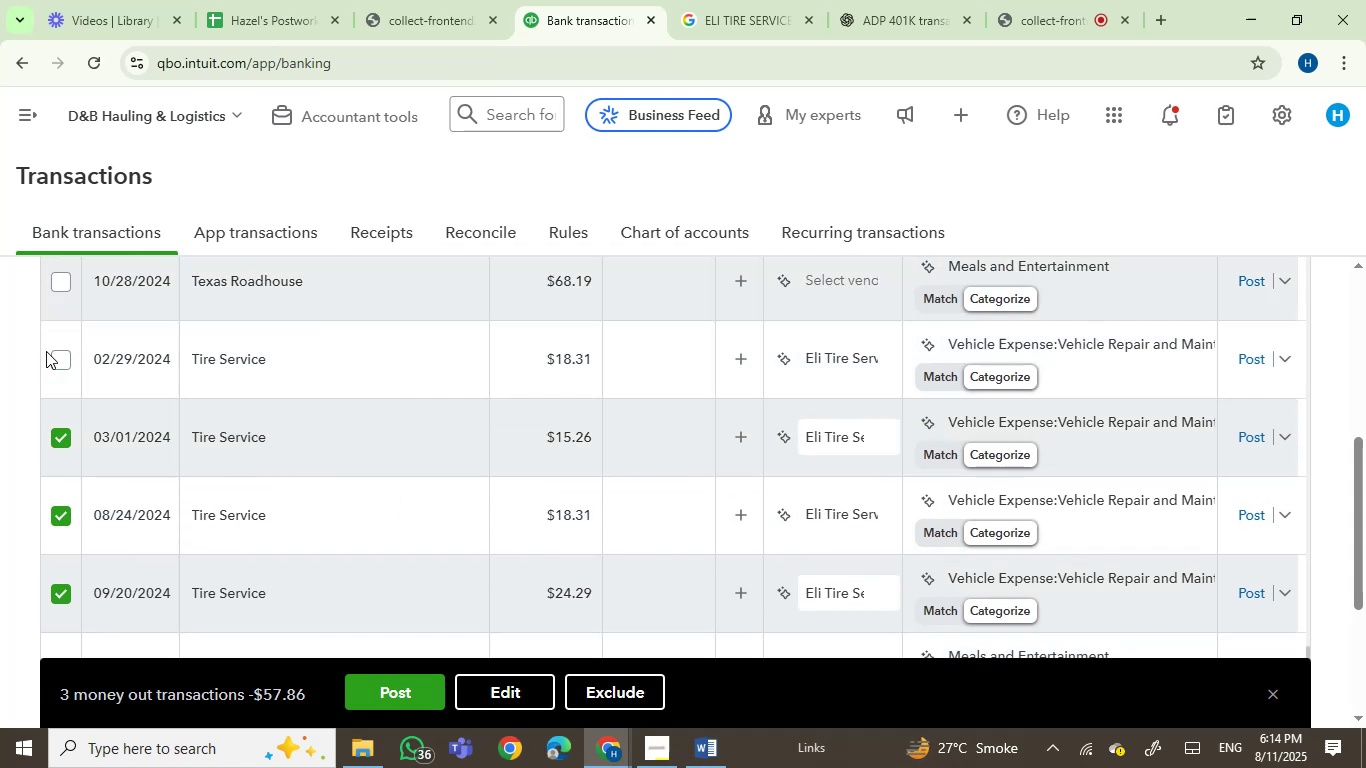 
left_click([50, 354])
 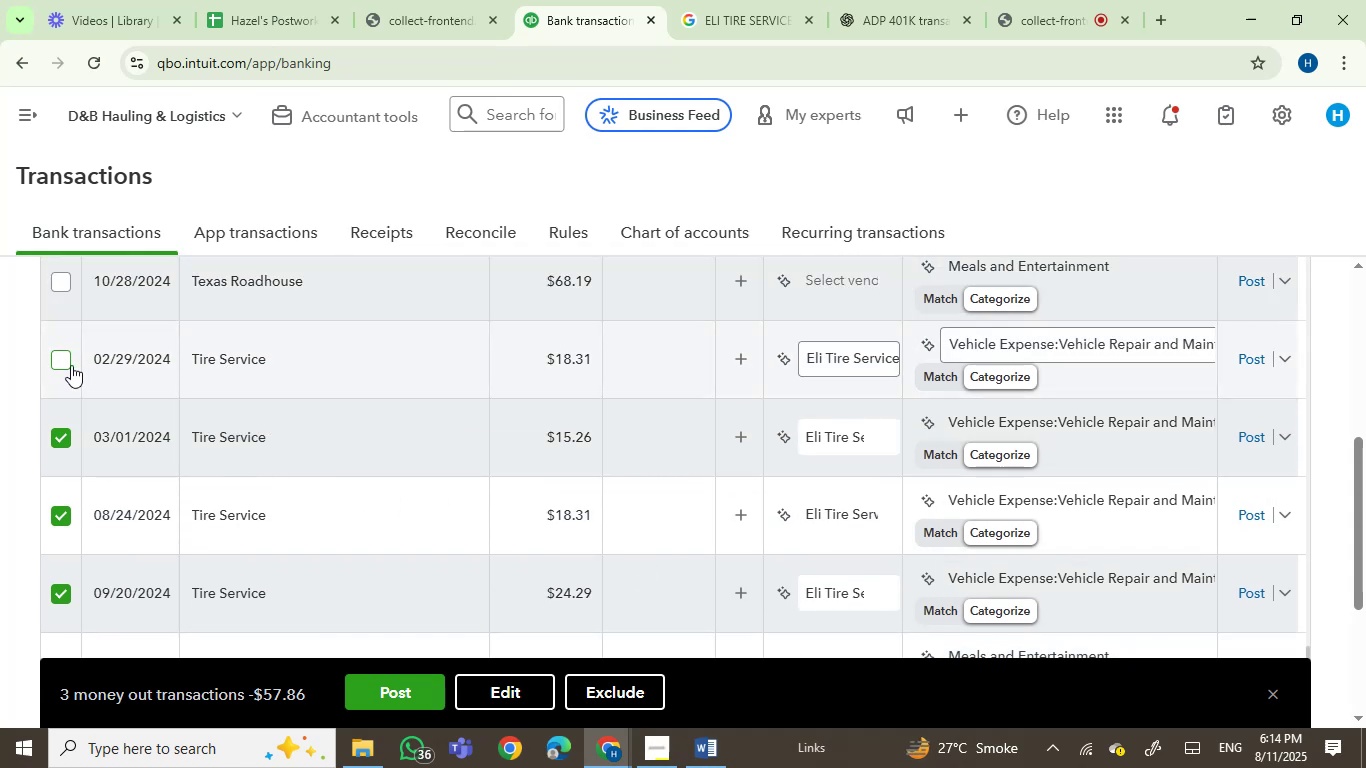 
left_click([62, 361])
 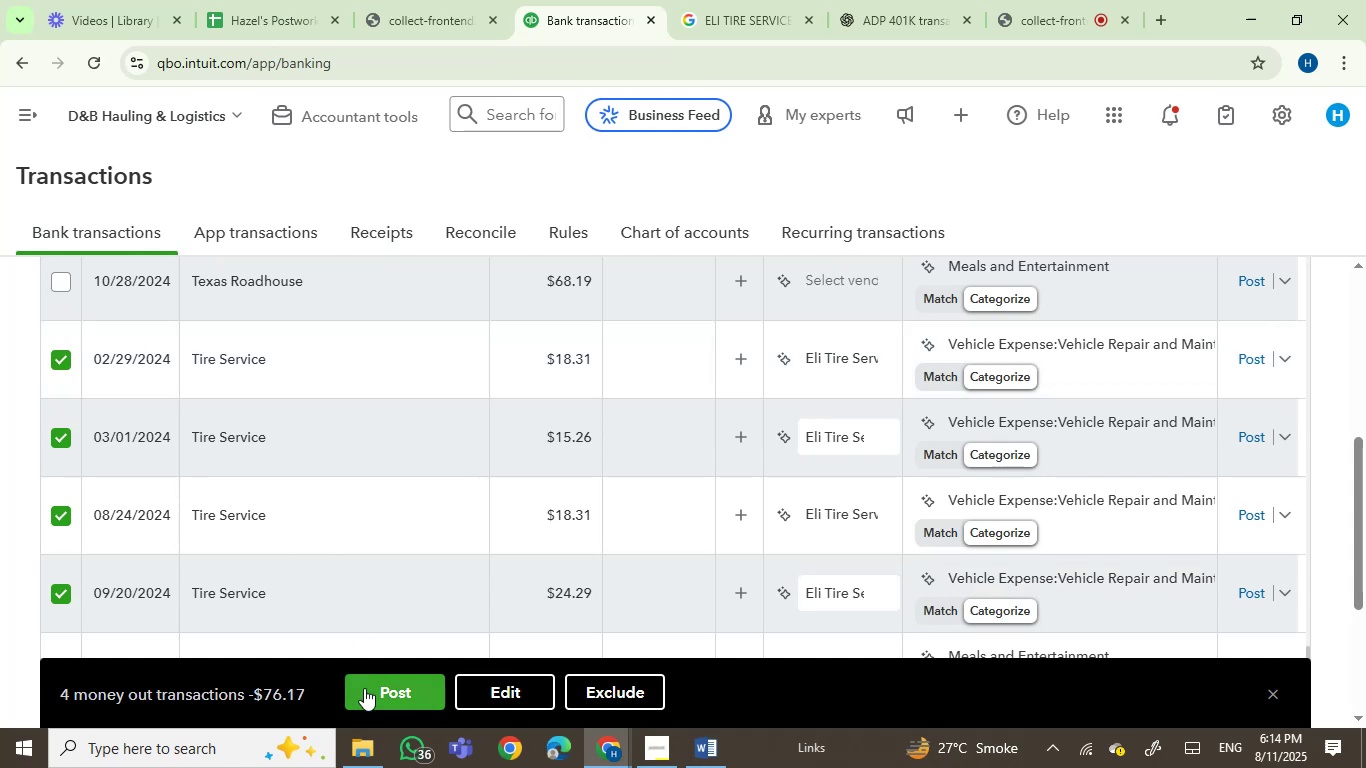 
left_click([391, 687])
 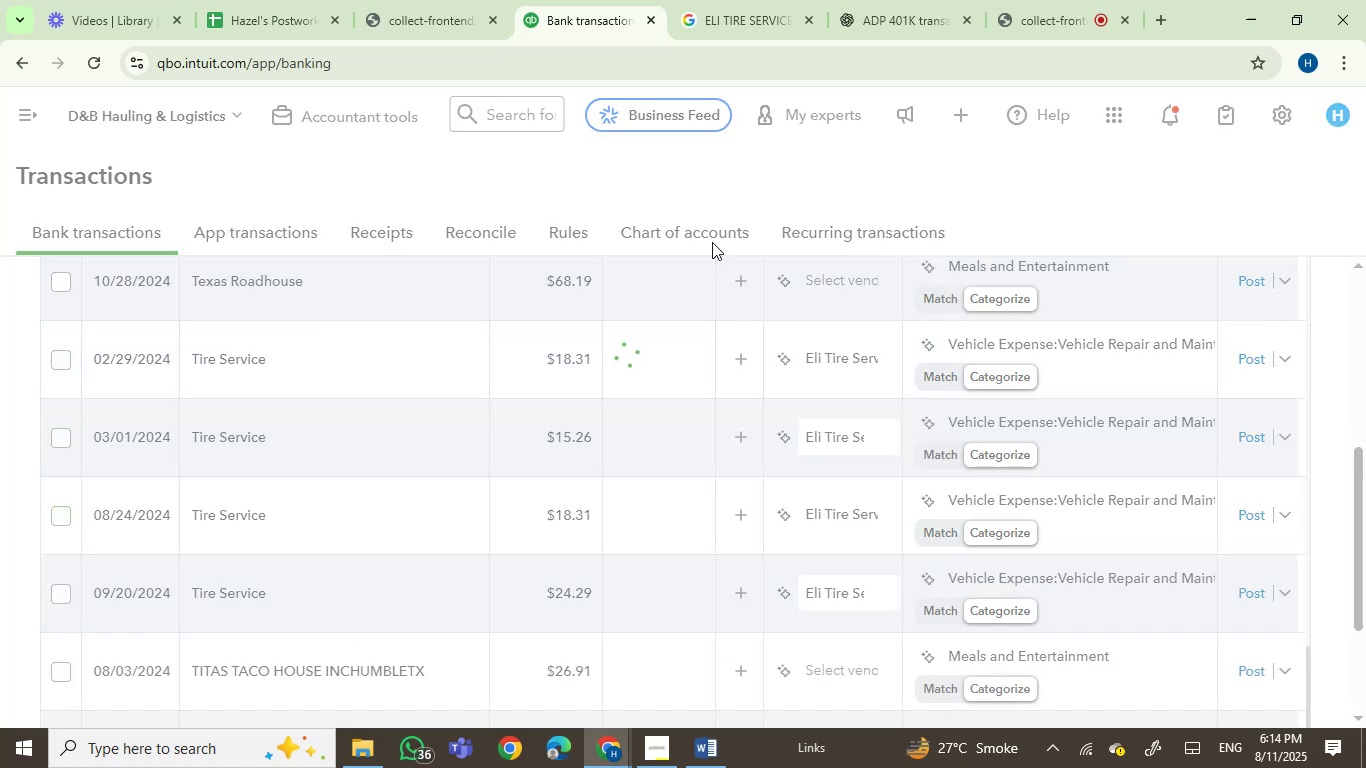 
left_click([1030, 0])
 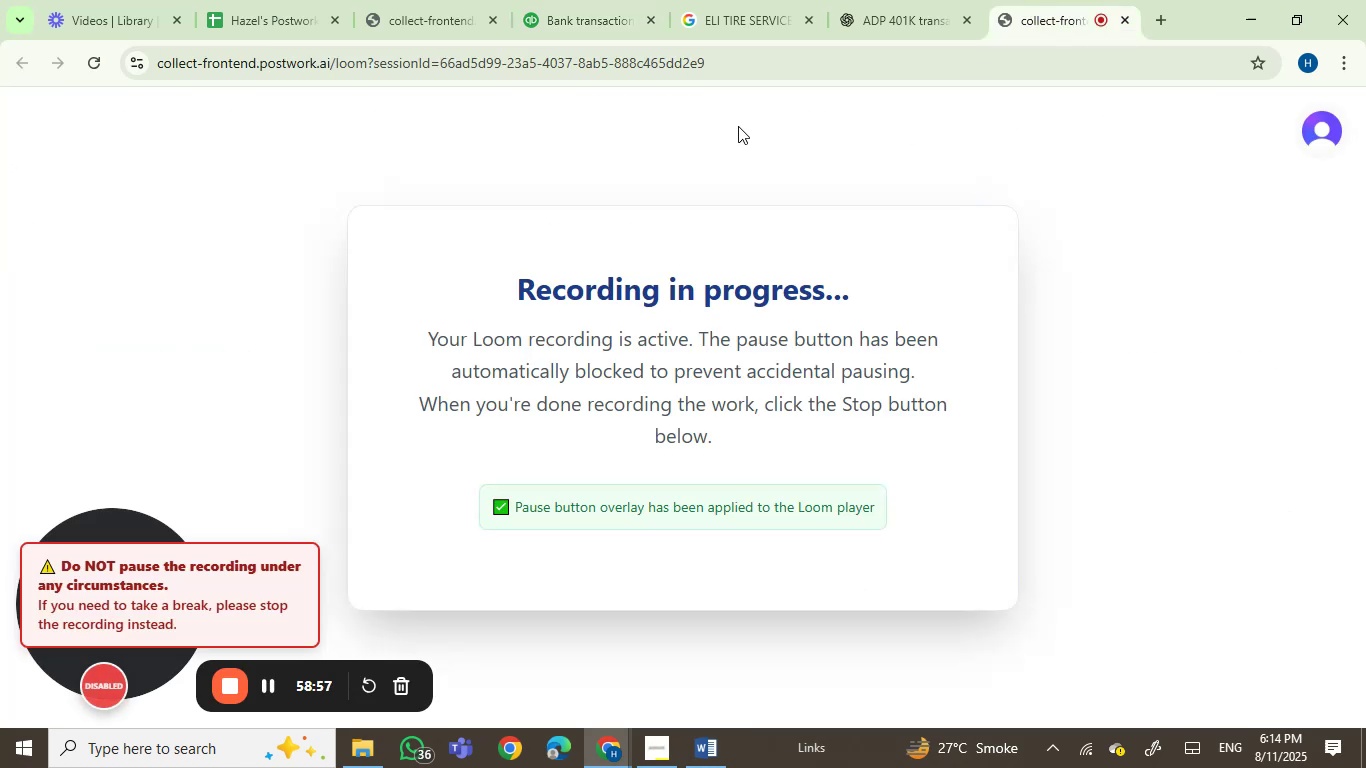 
wait(6.08)
 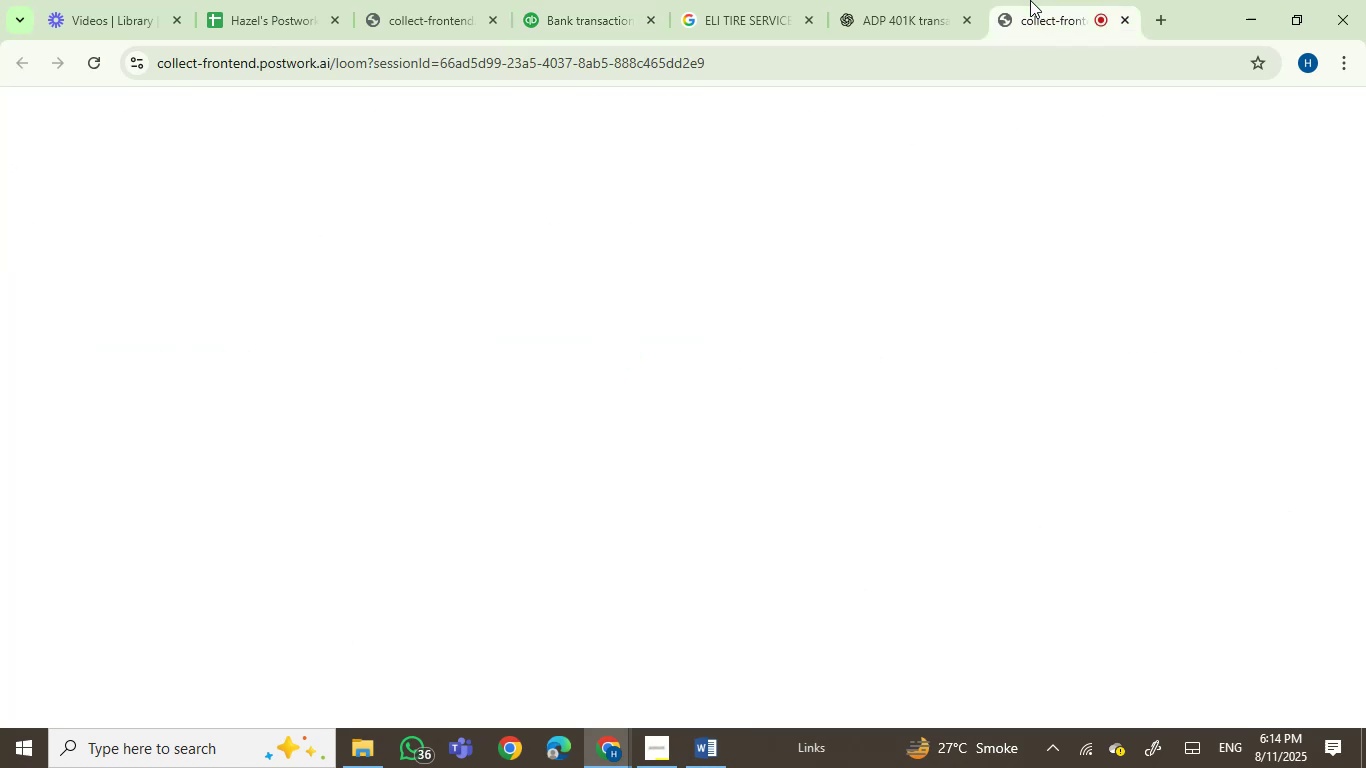 
left_click([554, 2])
 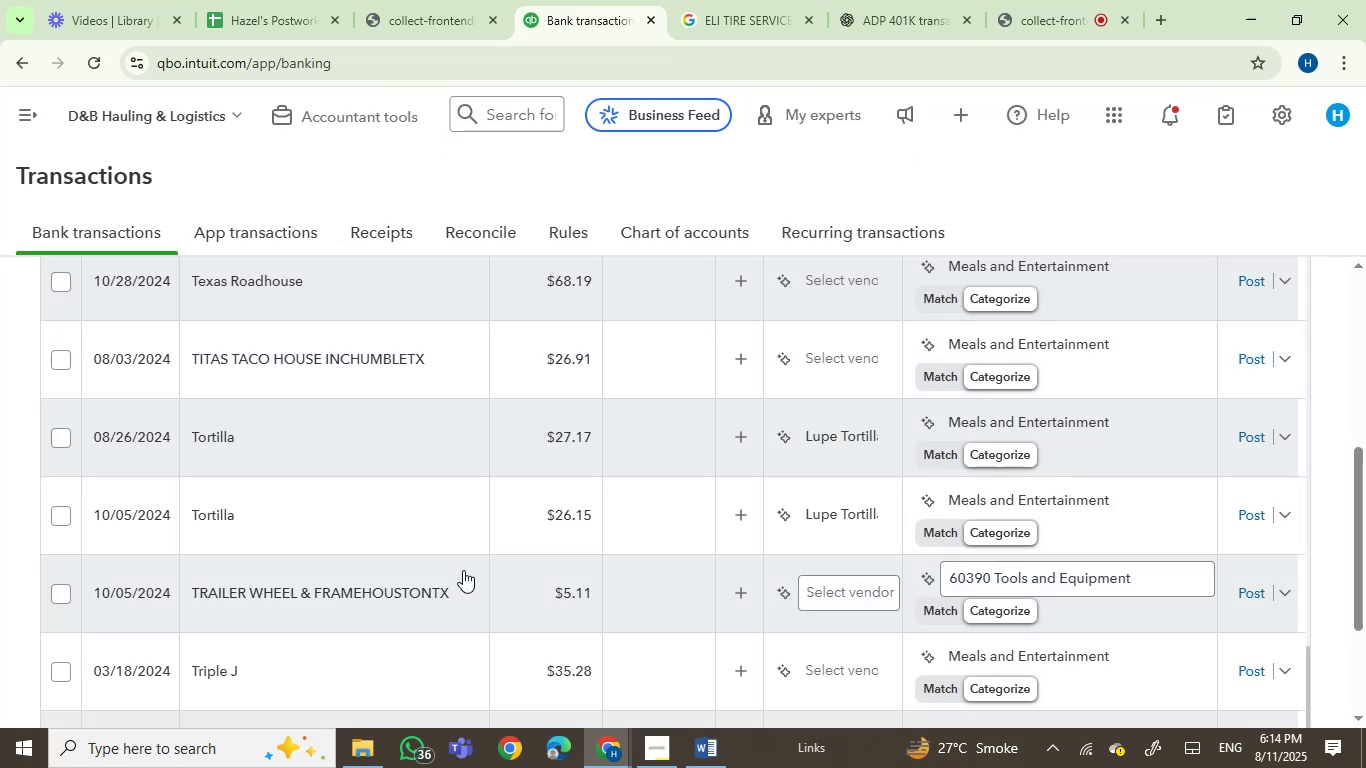 
mouse_move([253, 438])
 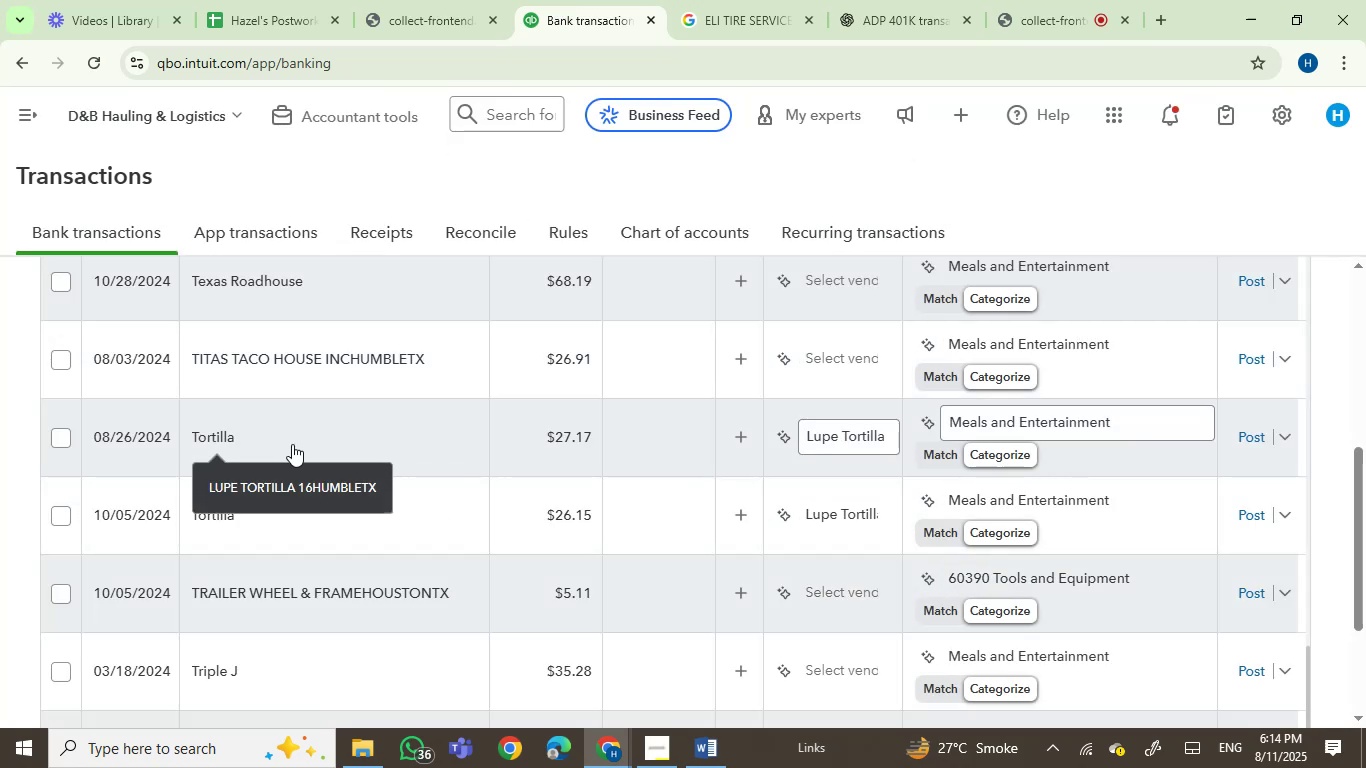 
left_click([292, 444])
 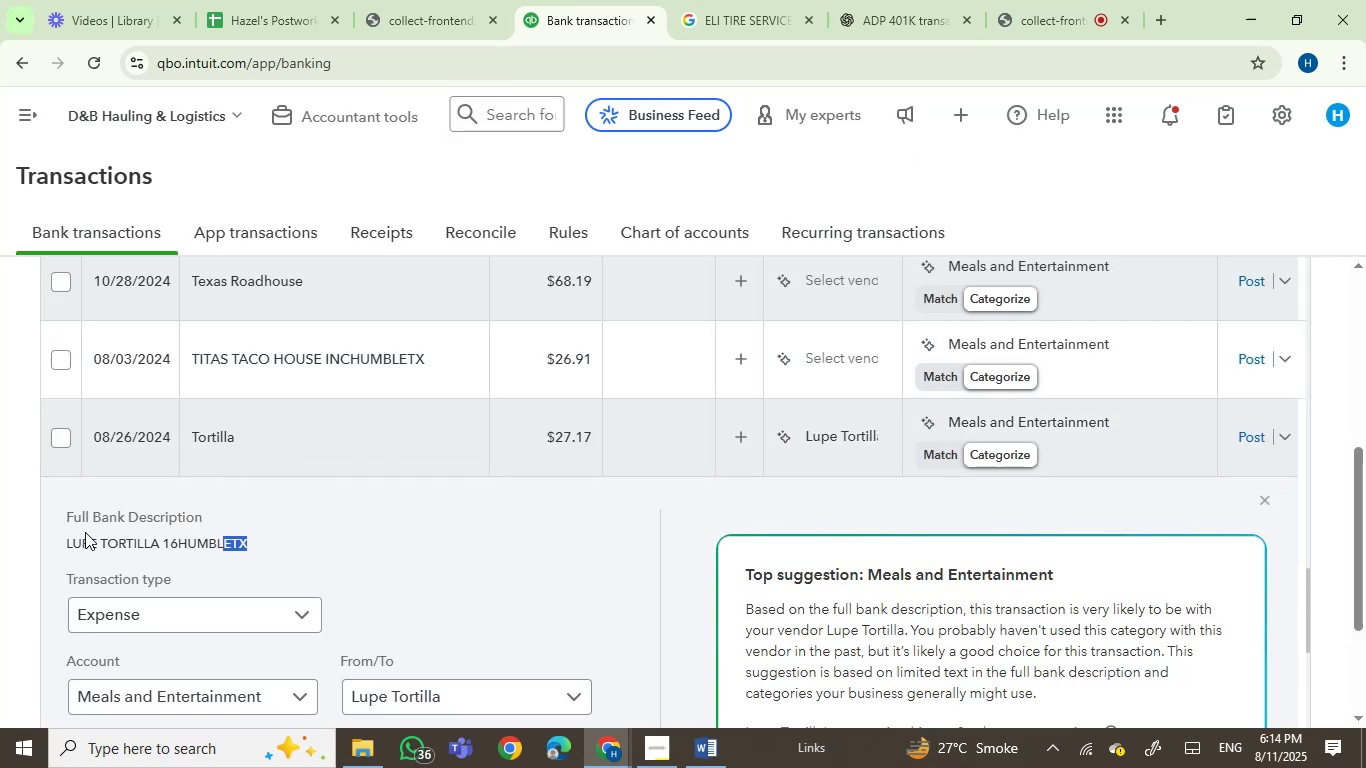 
wait(5.46)
 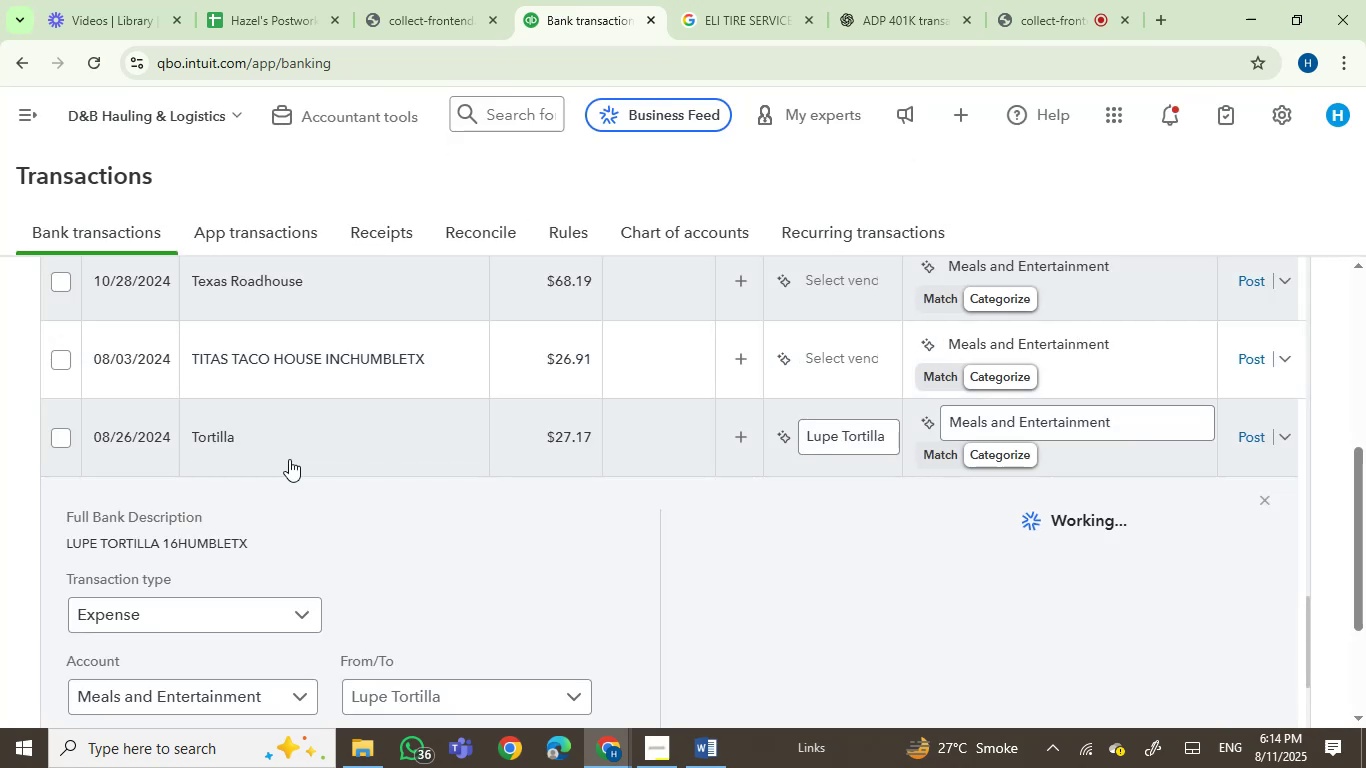 
key(Control+C)
 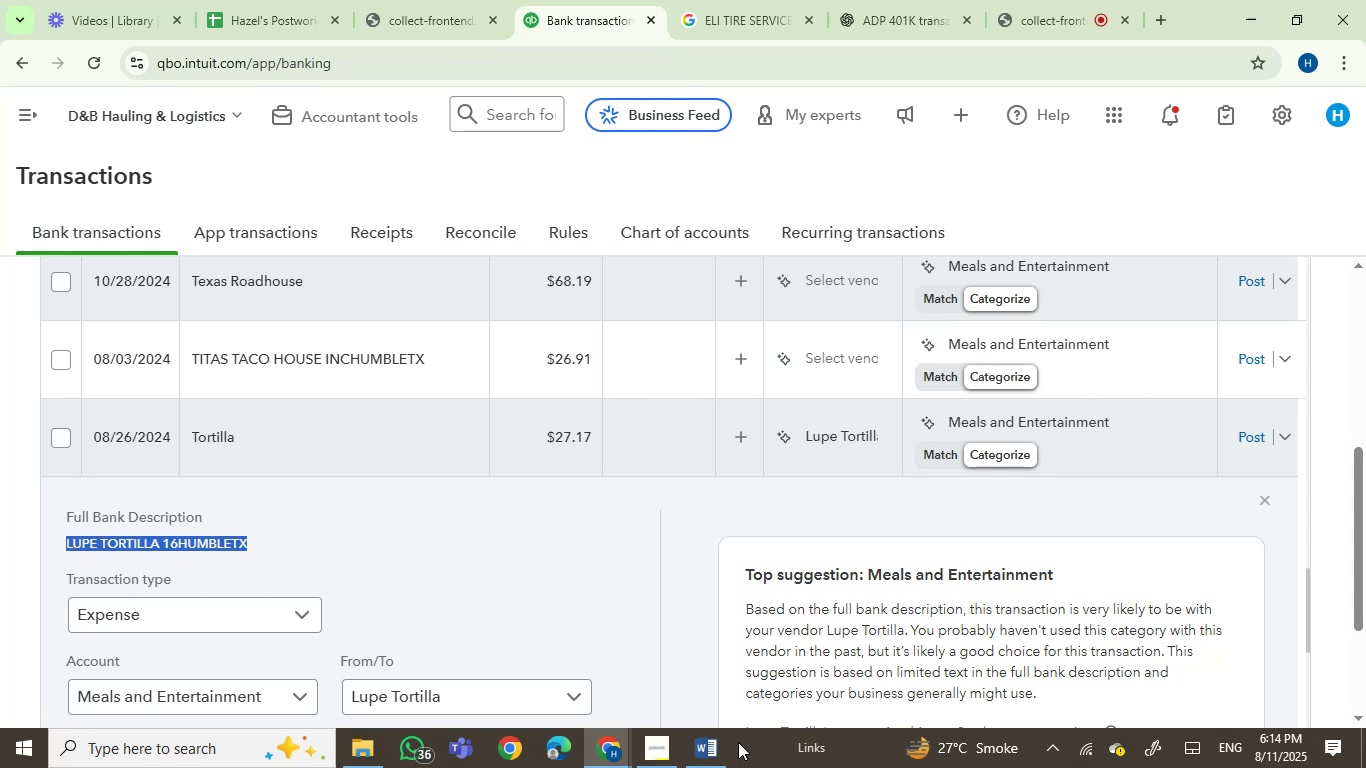 
left_click([653, 752])
 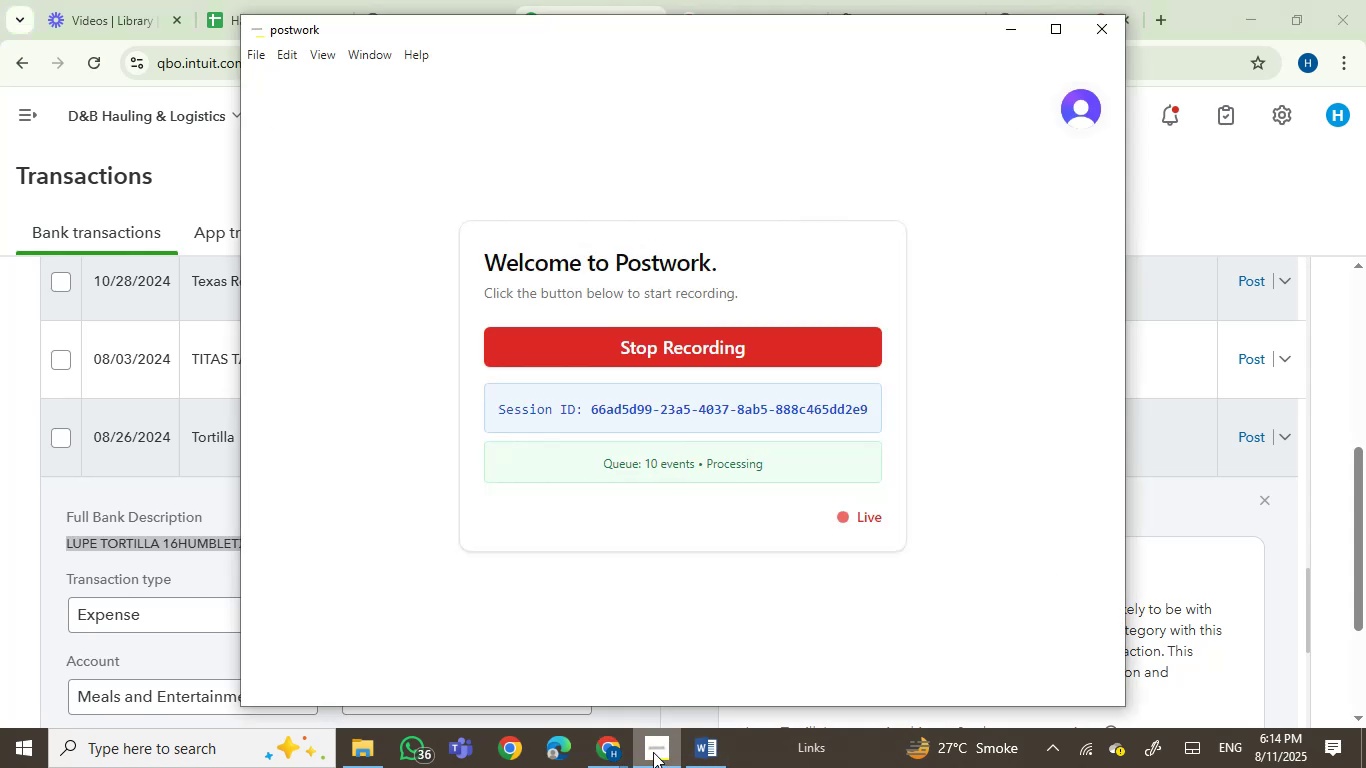 
left_click([653, 752])
 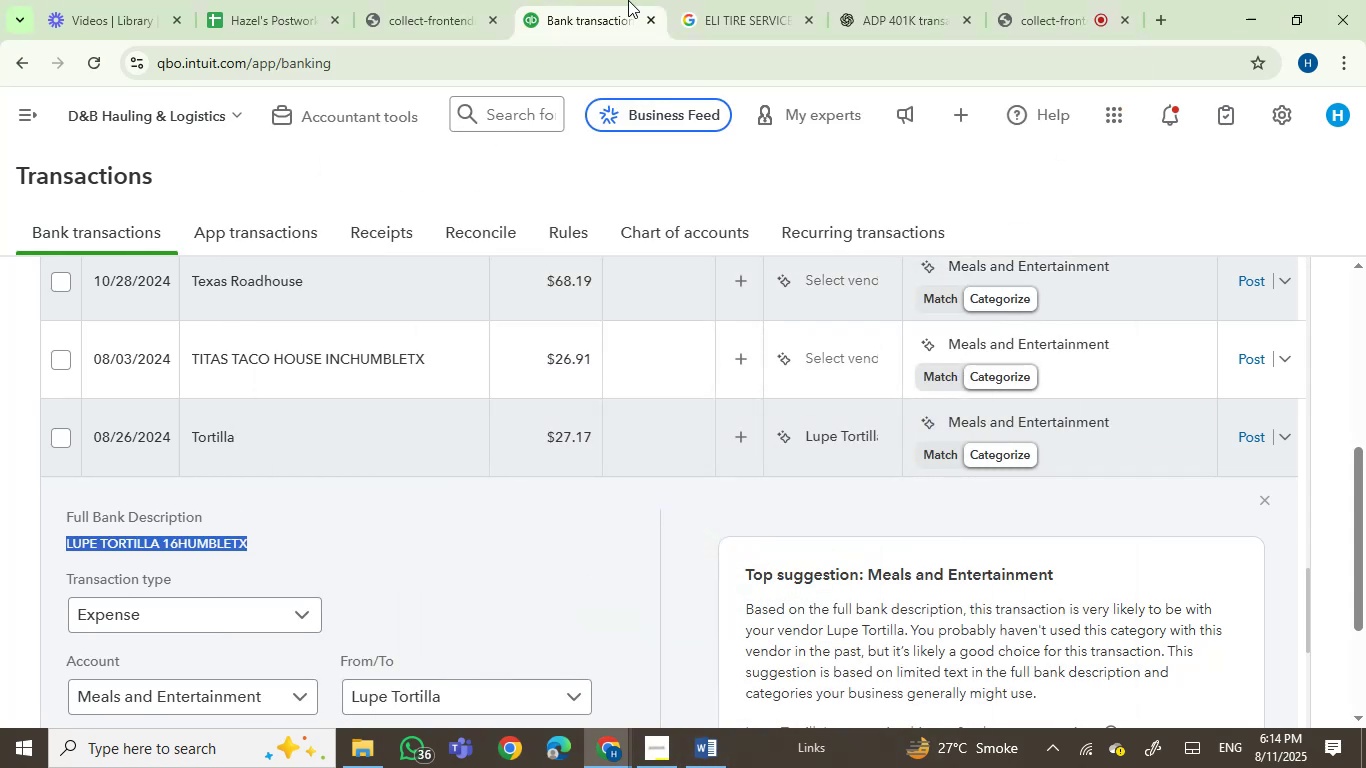 
key(Control+C)
 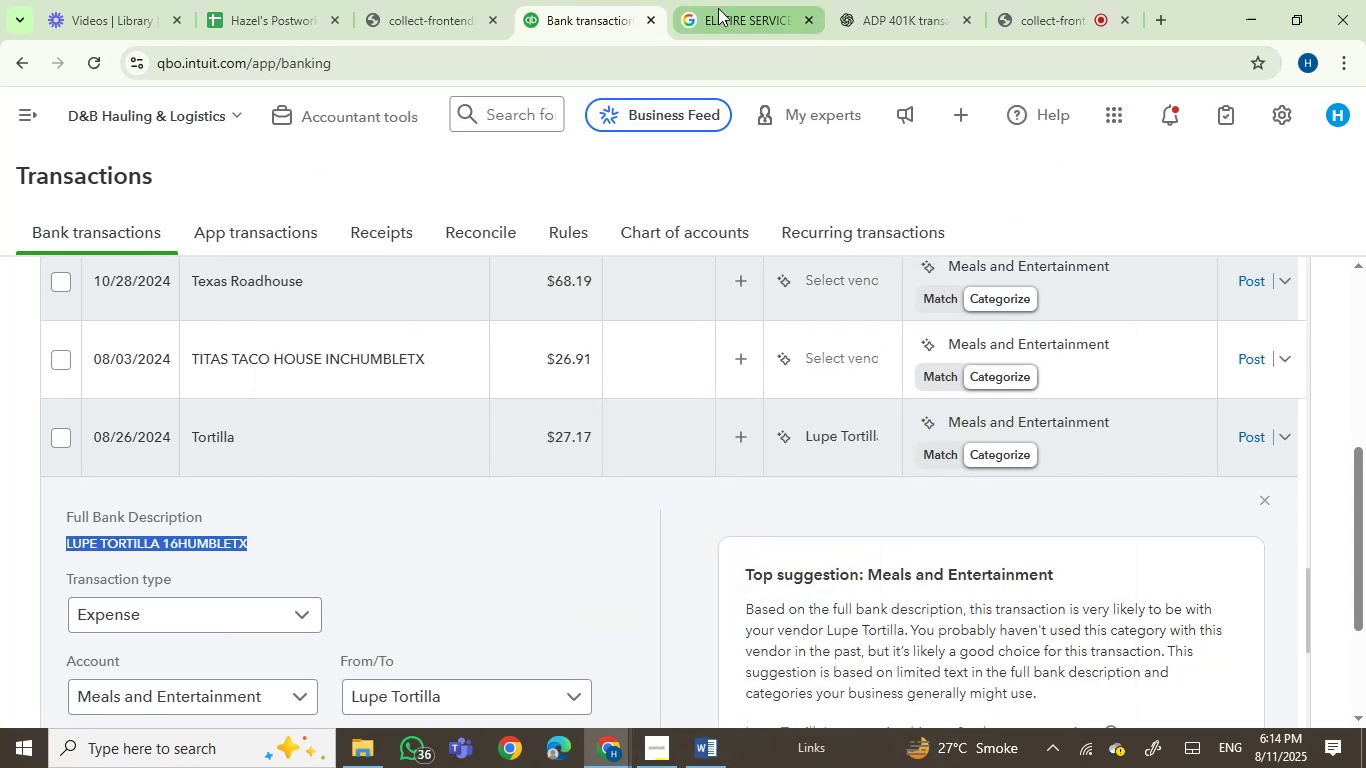 
left_click([718, 1])
 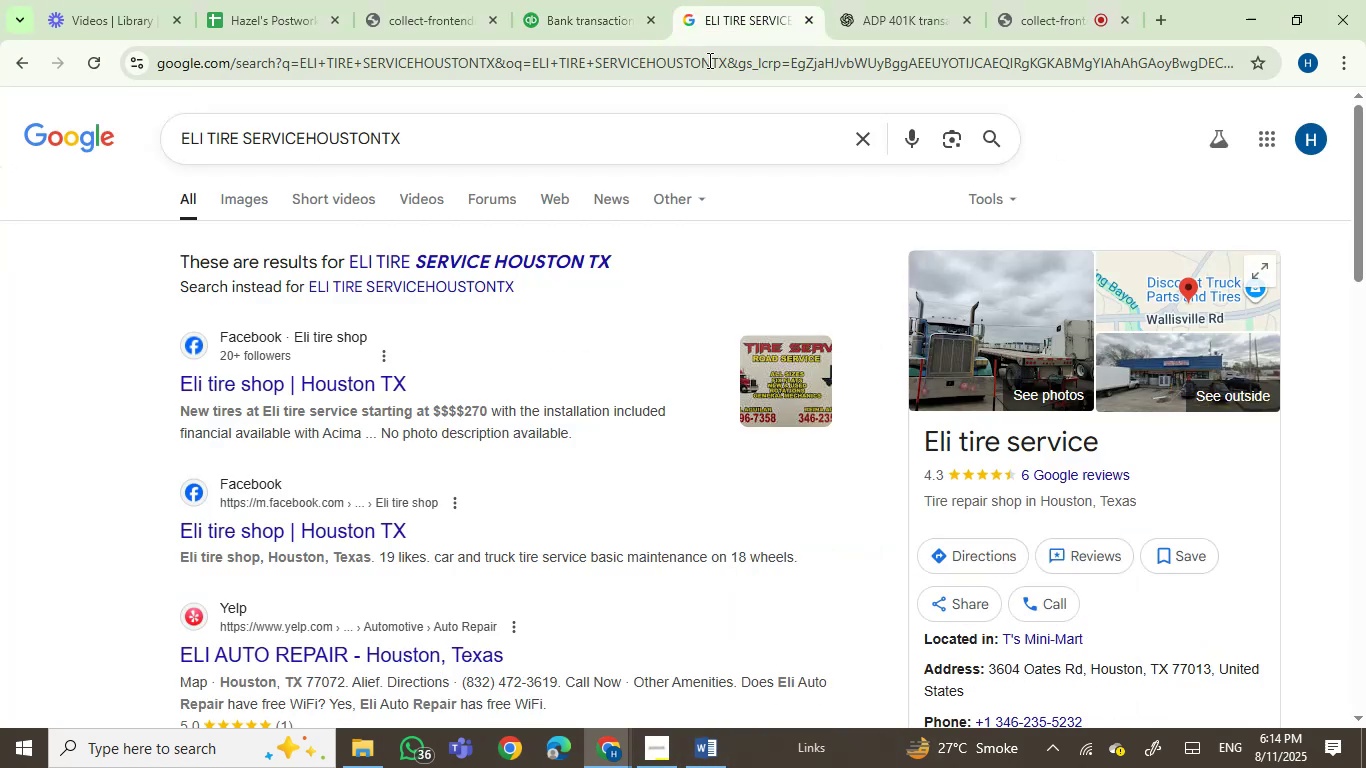 
key(Control+ControlLeft)
 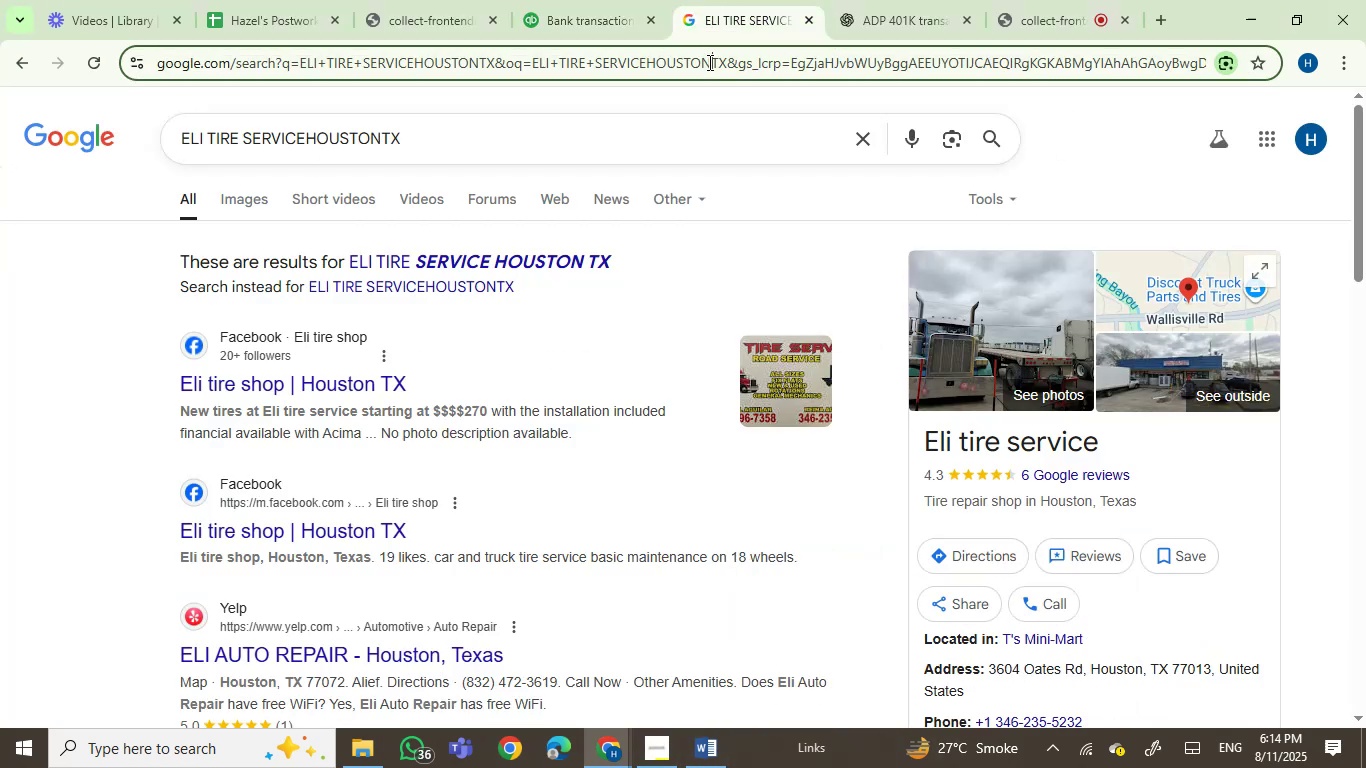 
double_click([708, 62])
 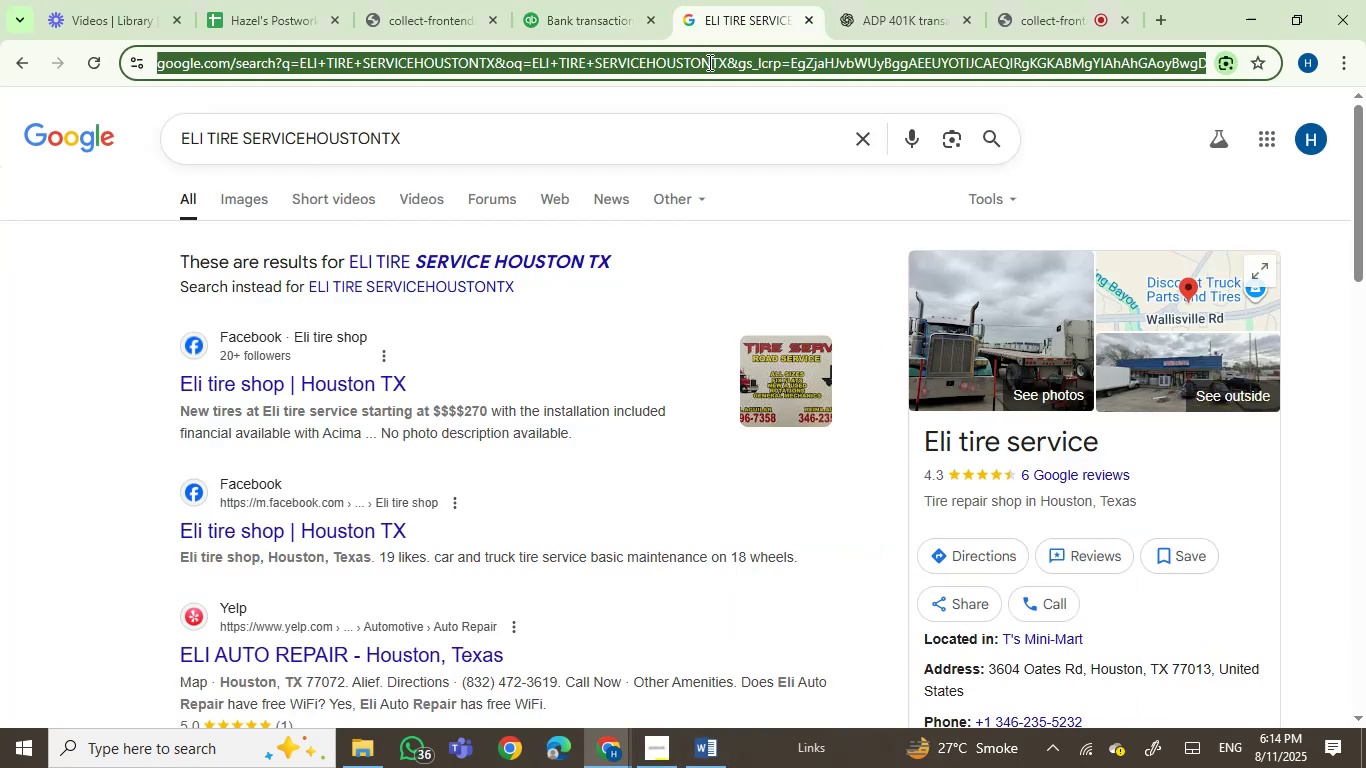 
key(Control+V)
 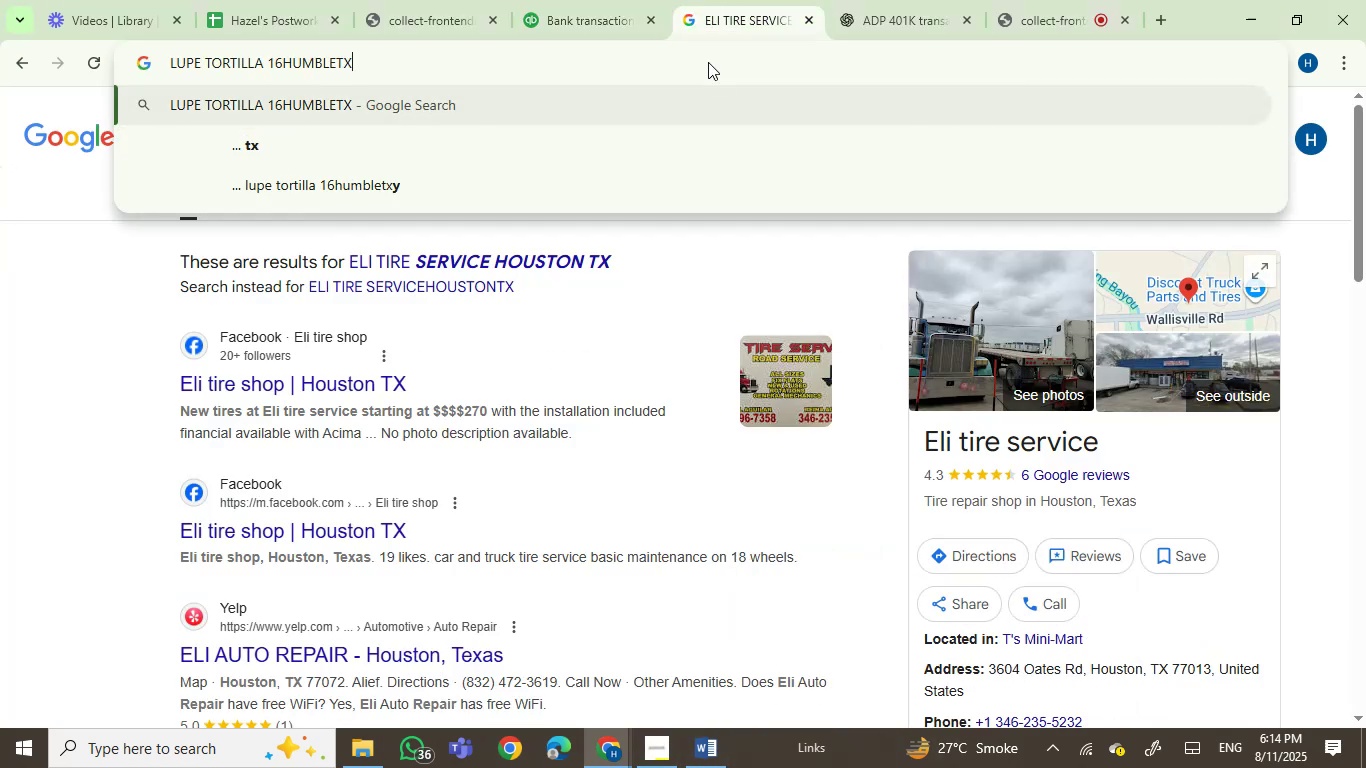 
key(Enter)
 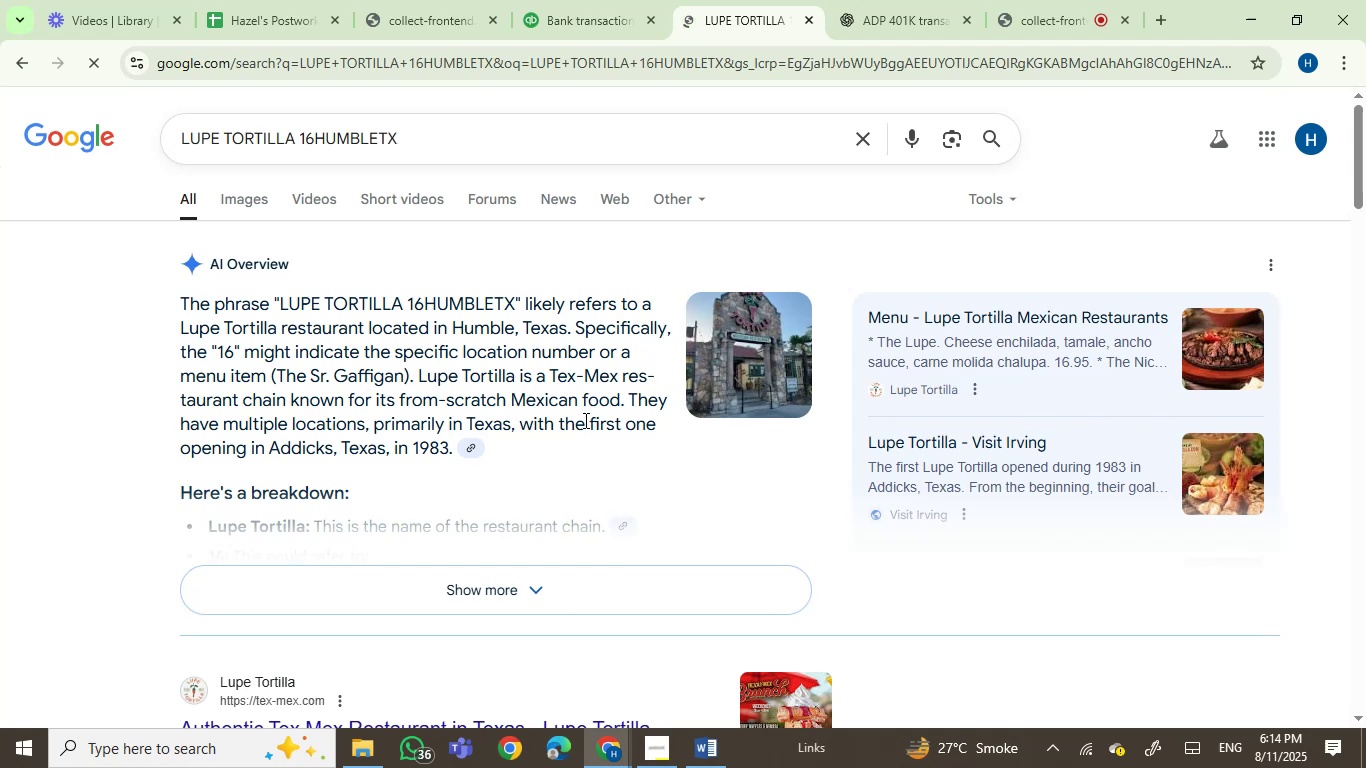 
wait(5.16)
 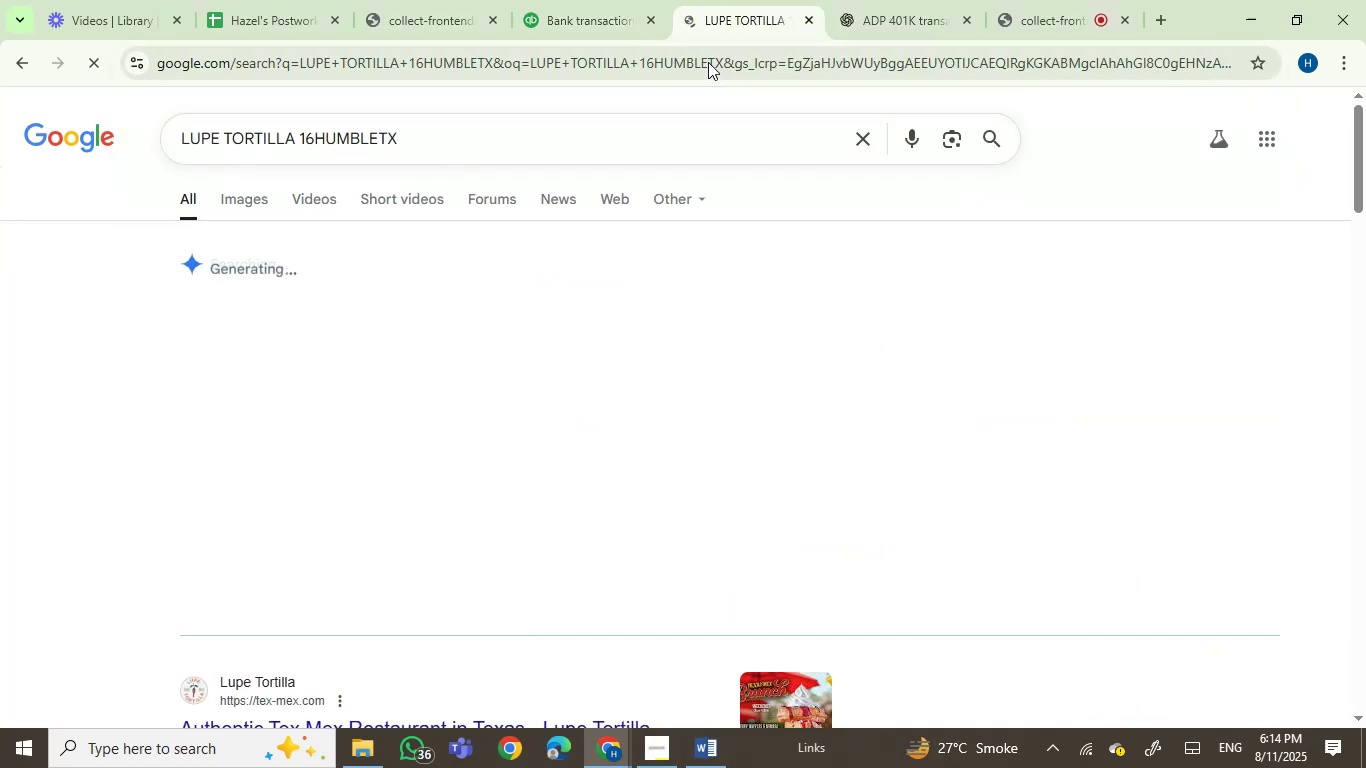 
scroll: coordinate [469, 345], scroll_direction: down, amount: 1.0
 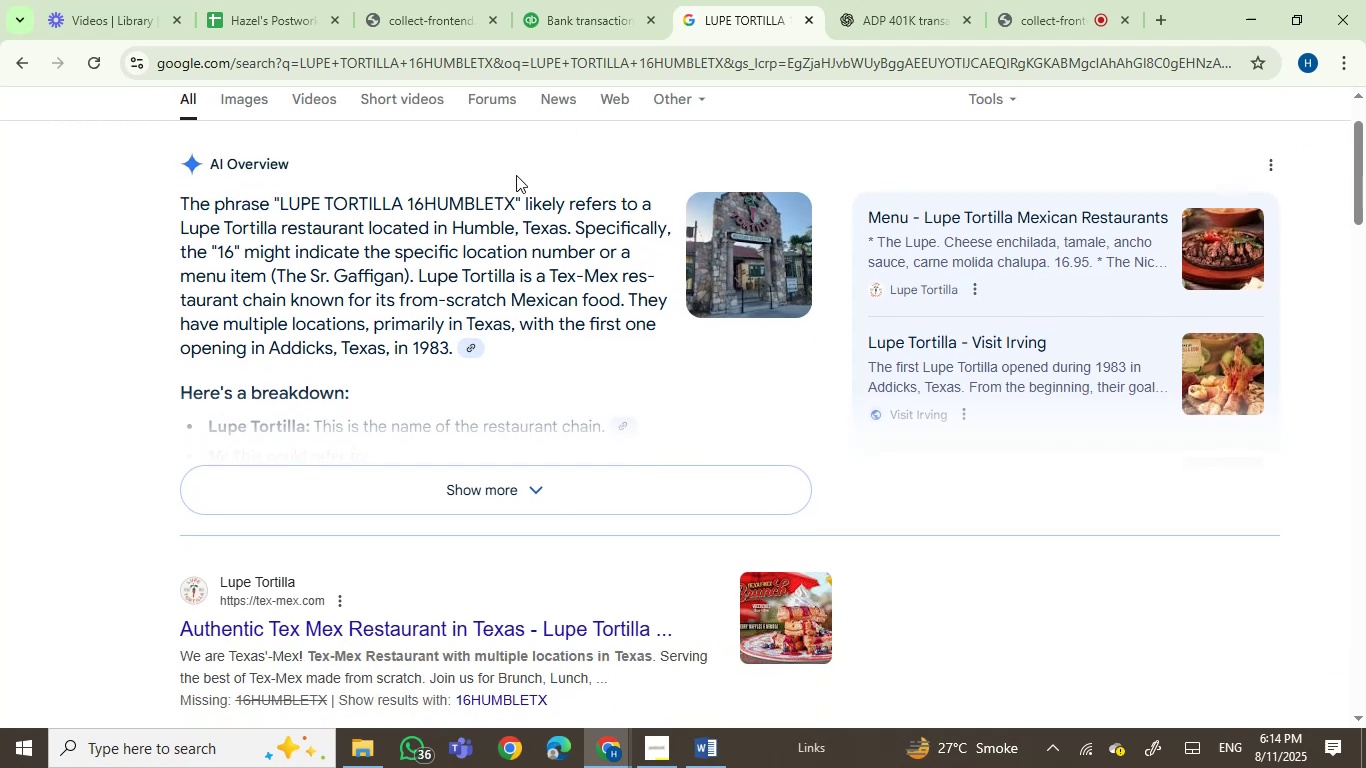 
left_click([545, 2])
 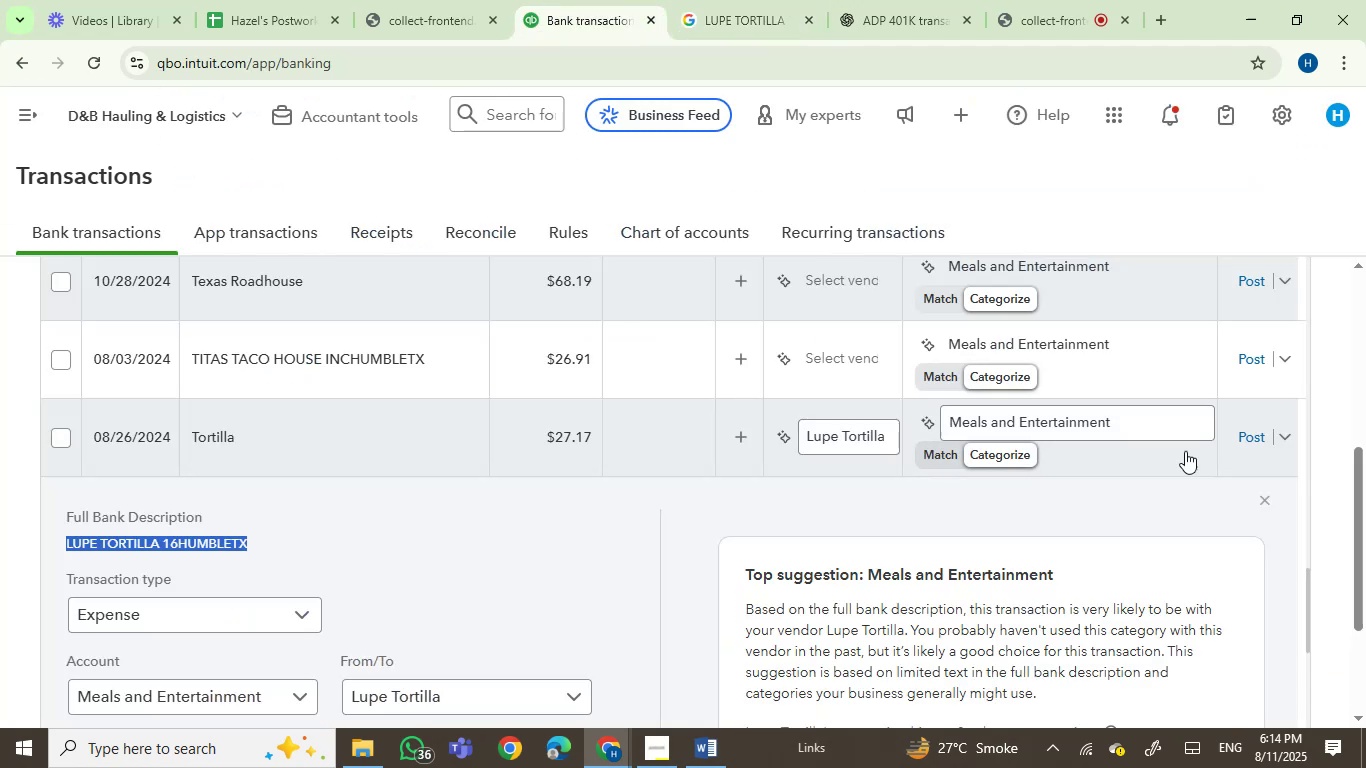 
left_click([1249, 435])
 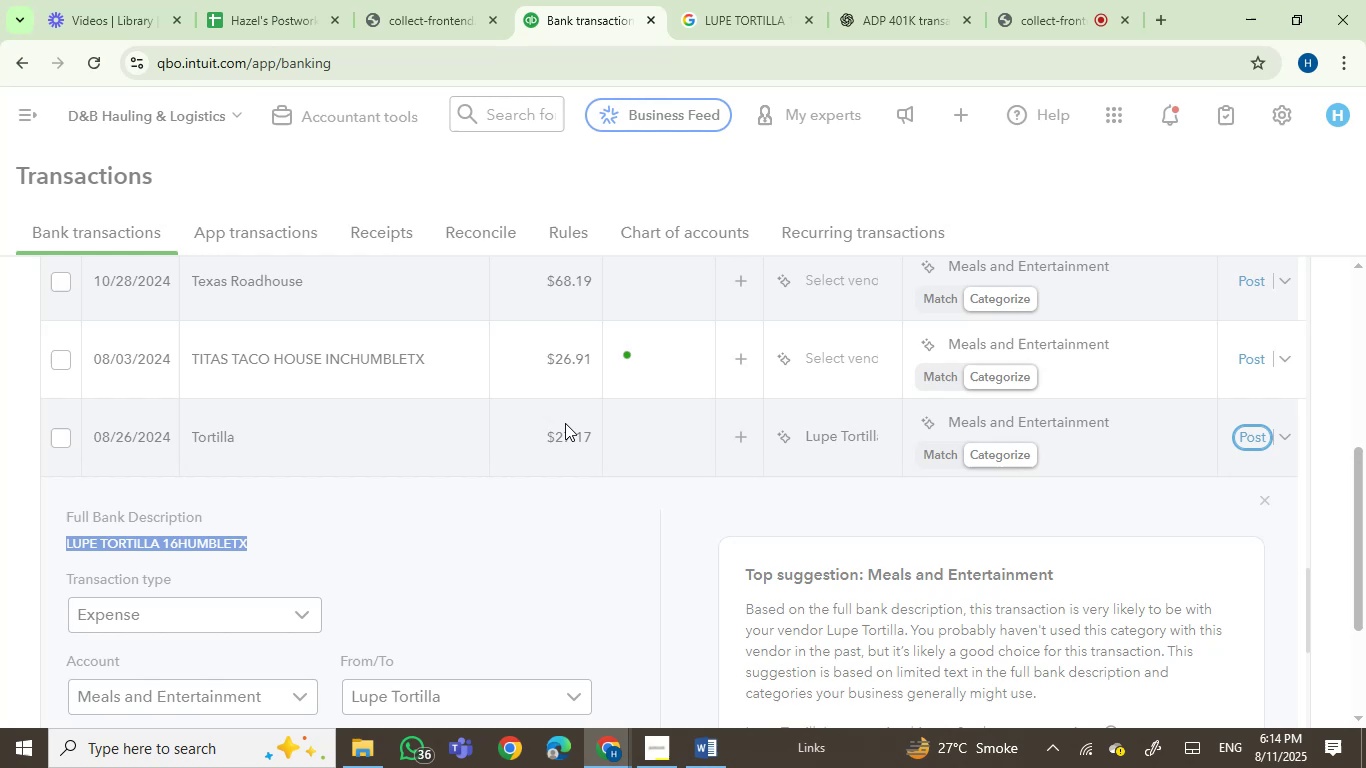 
wait(5.14)
 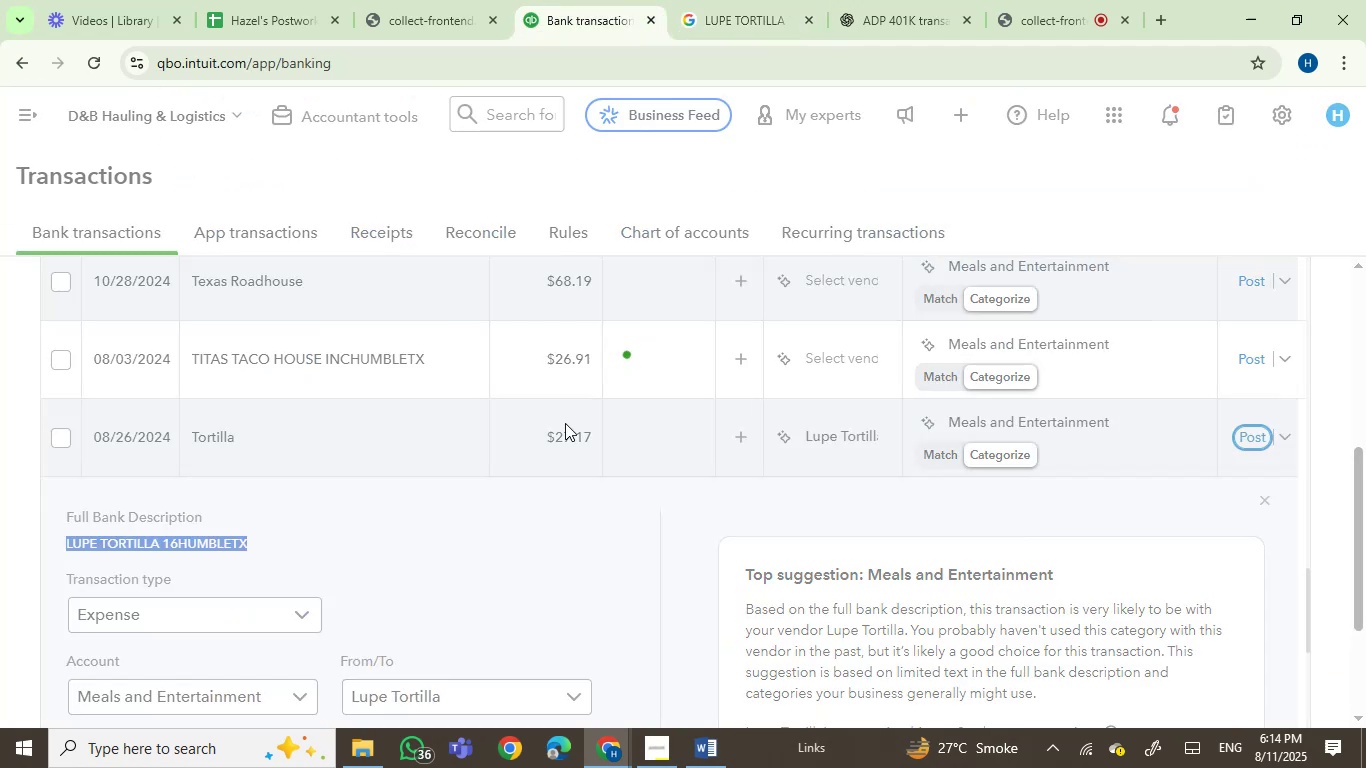 
mouse_move([888, 545])
 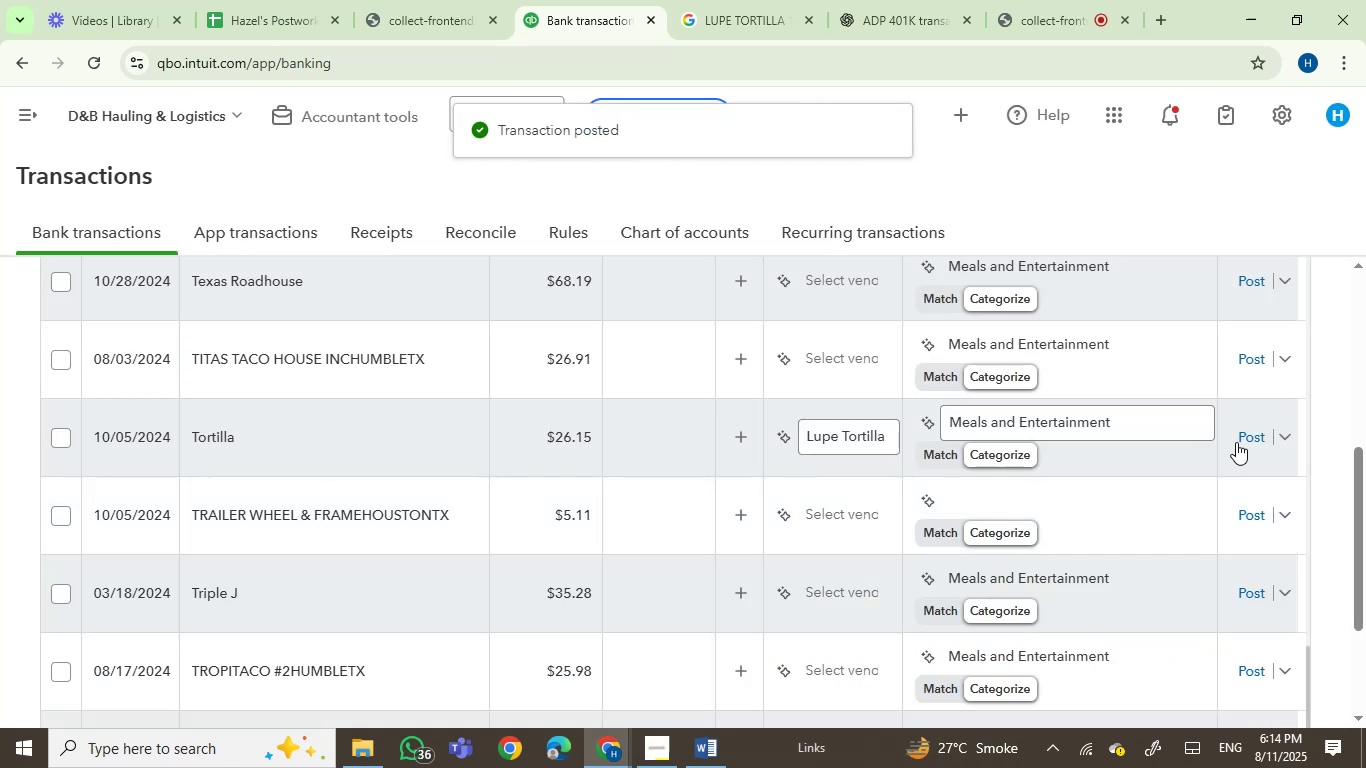 
left_click([1253, 438])
 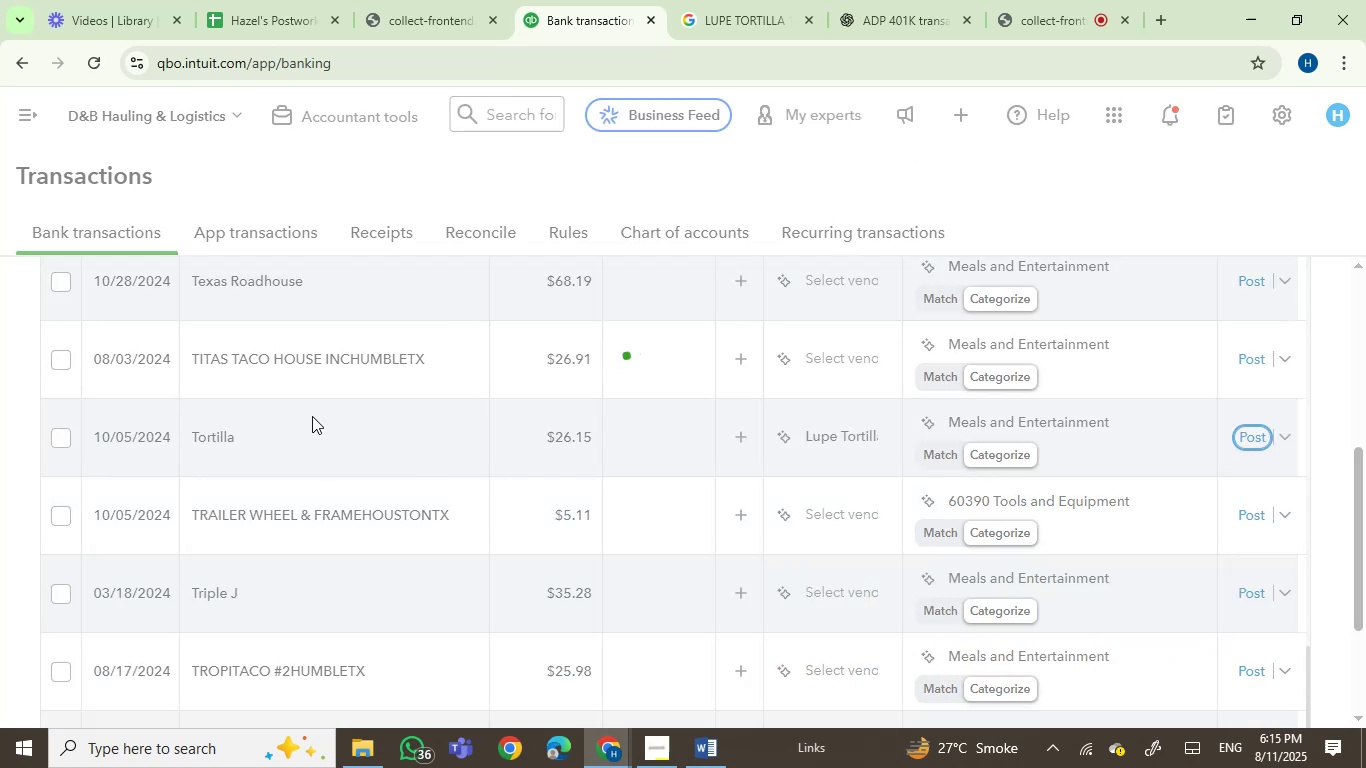 
wait(5.44)
 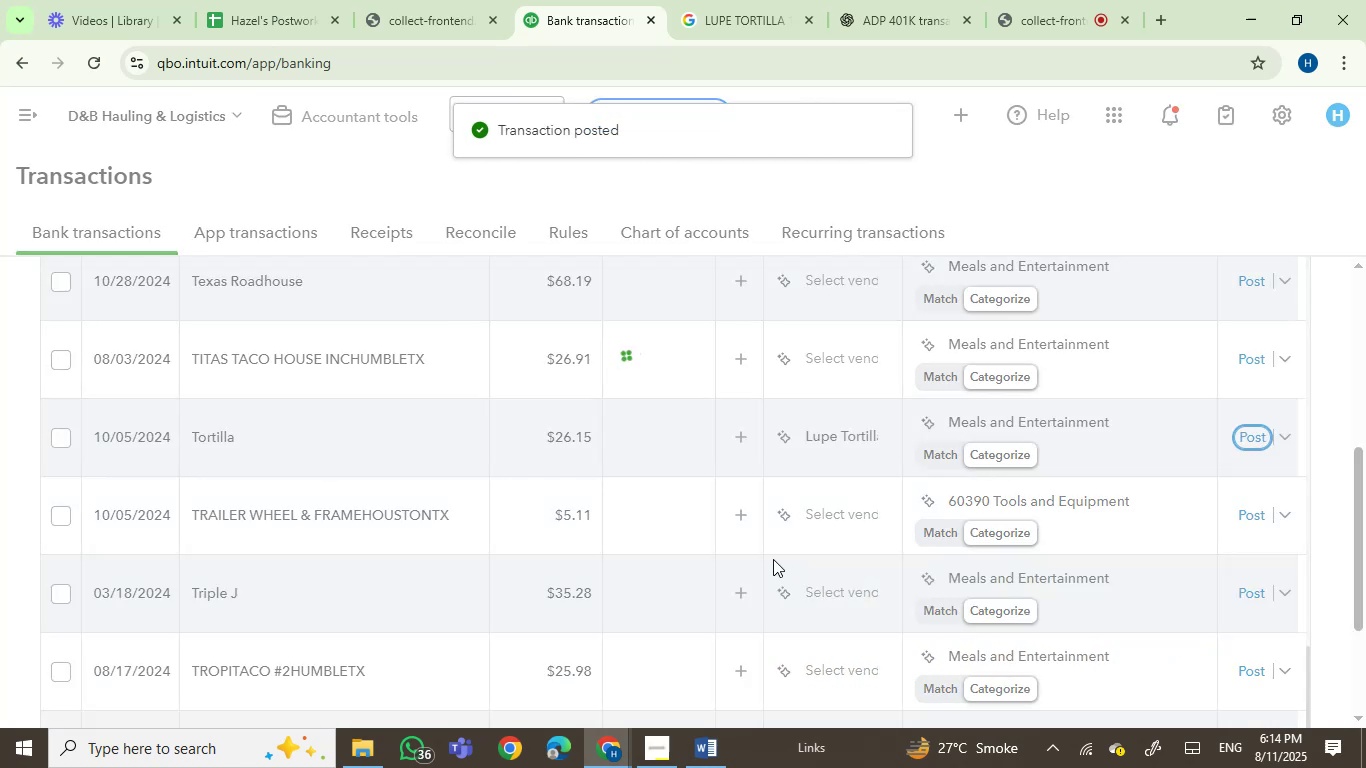 
left_click([330, 362])
 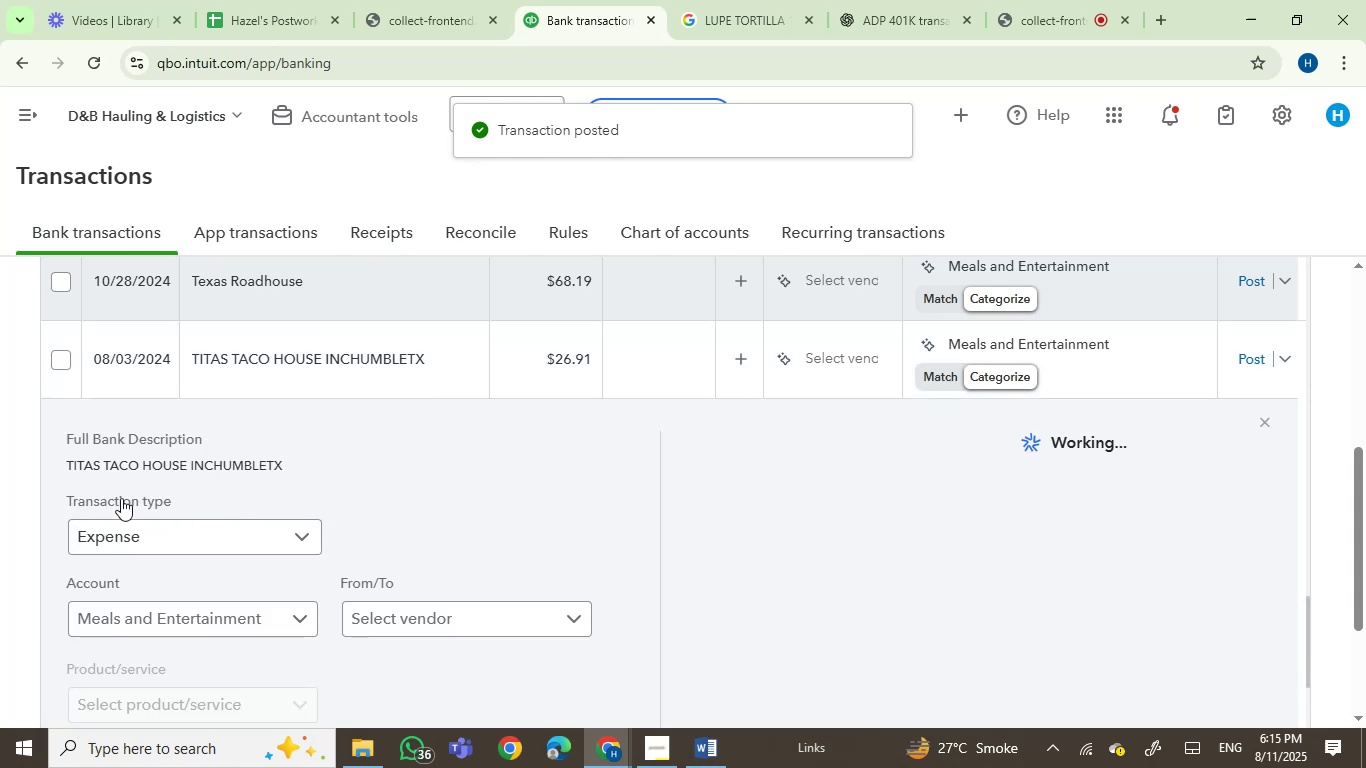 
left_click([77, 462])
 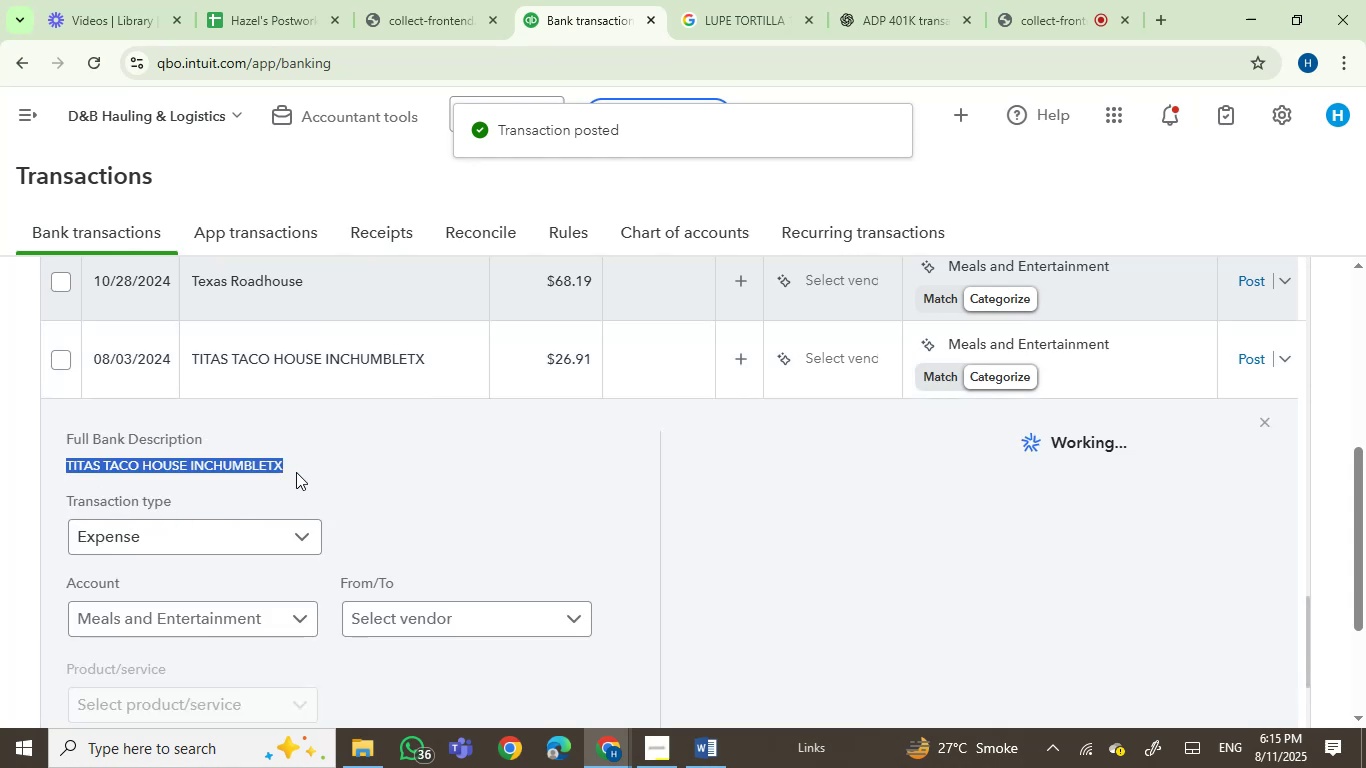 
key(Control+C)
 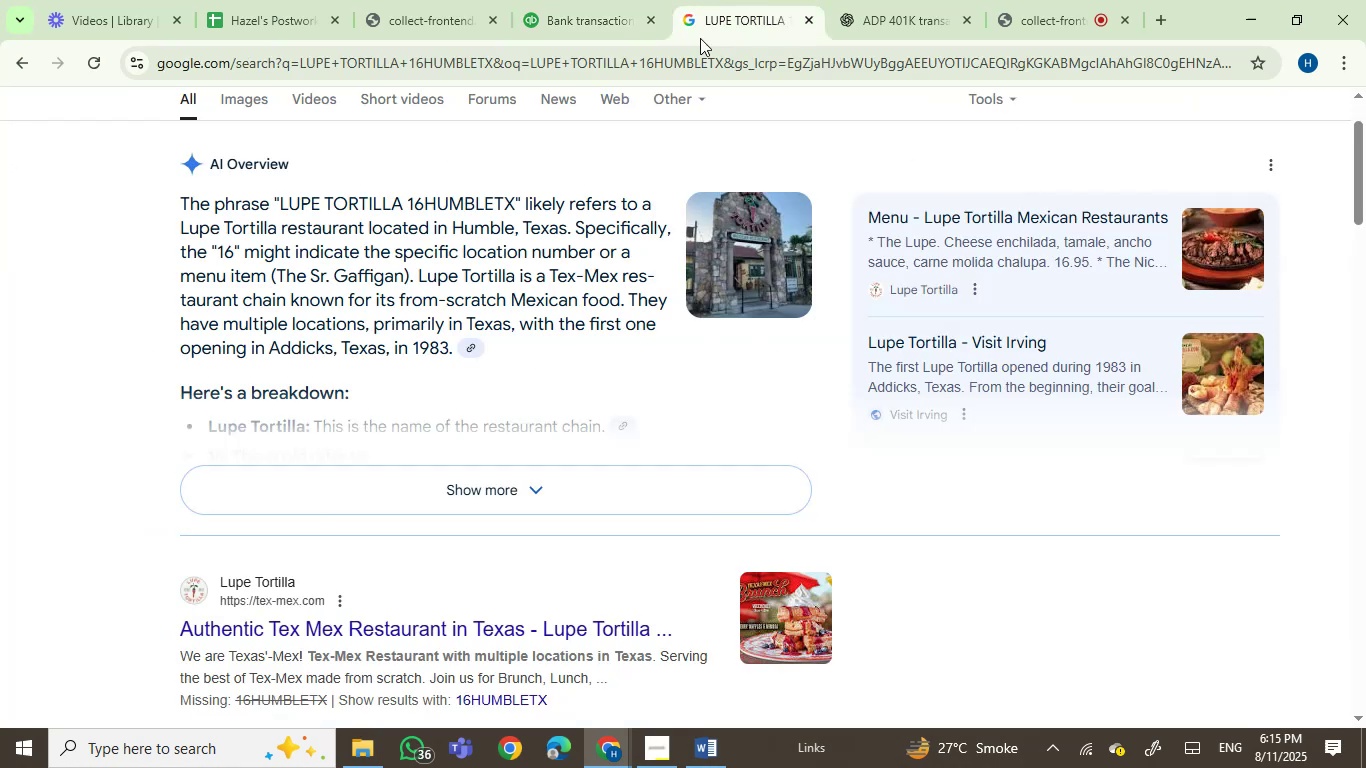 
key(Control+ControlLeft)
 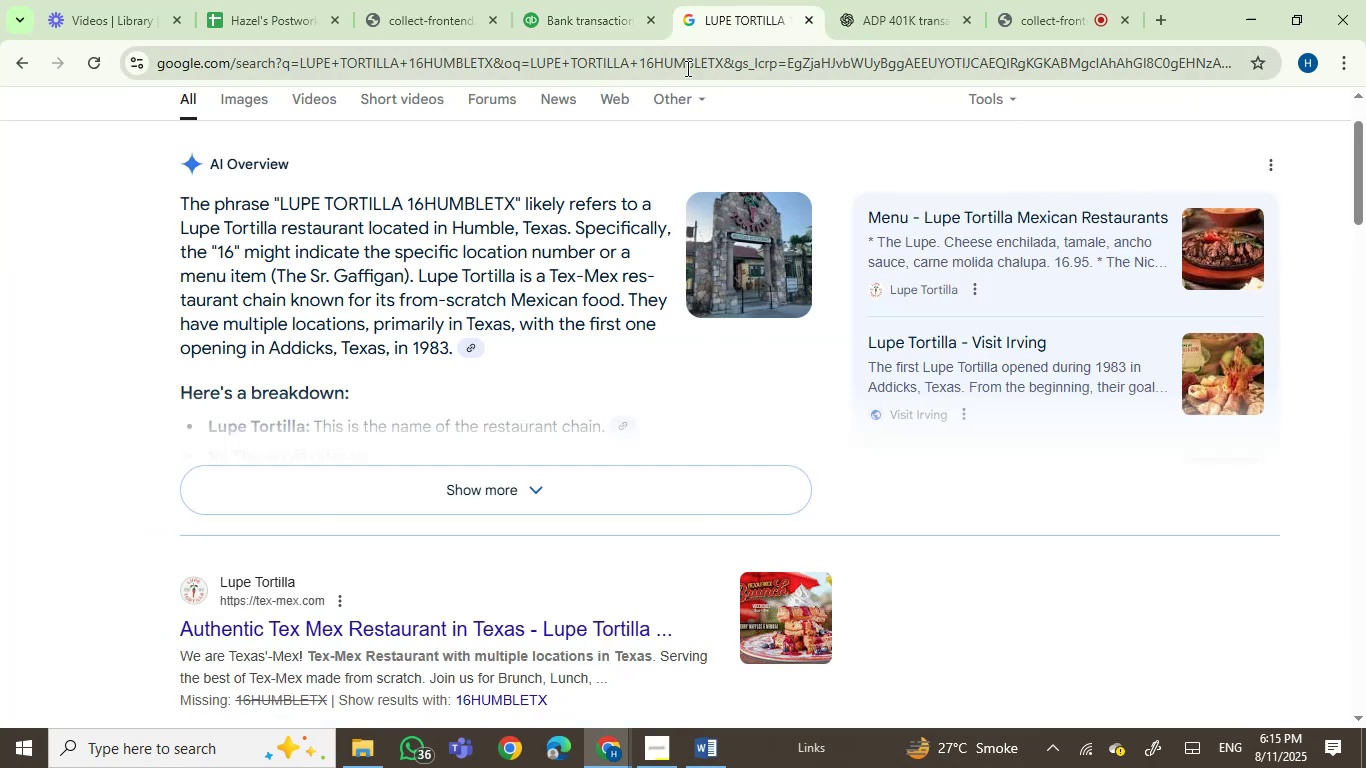 
double_click([686, 68])
 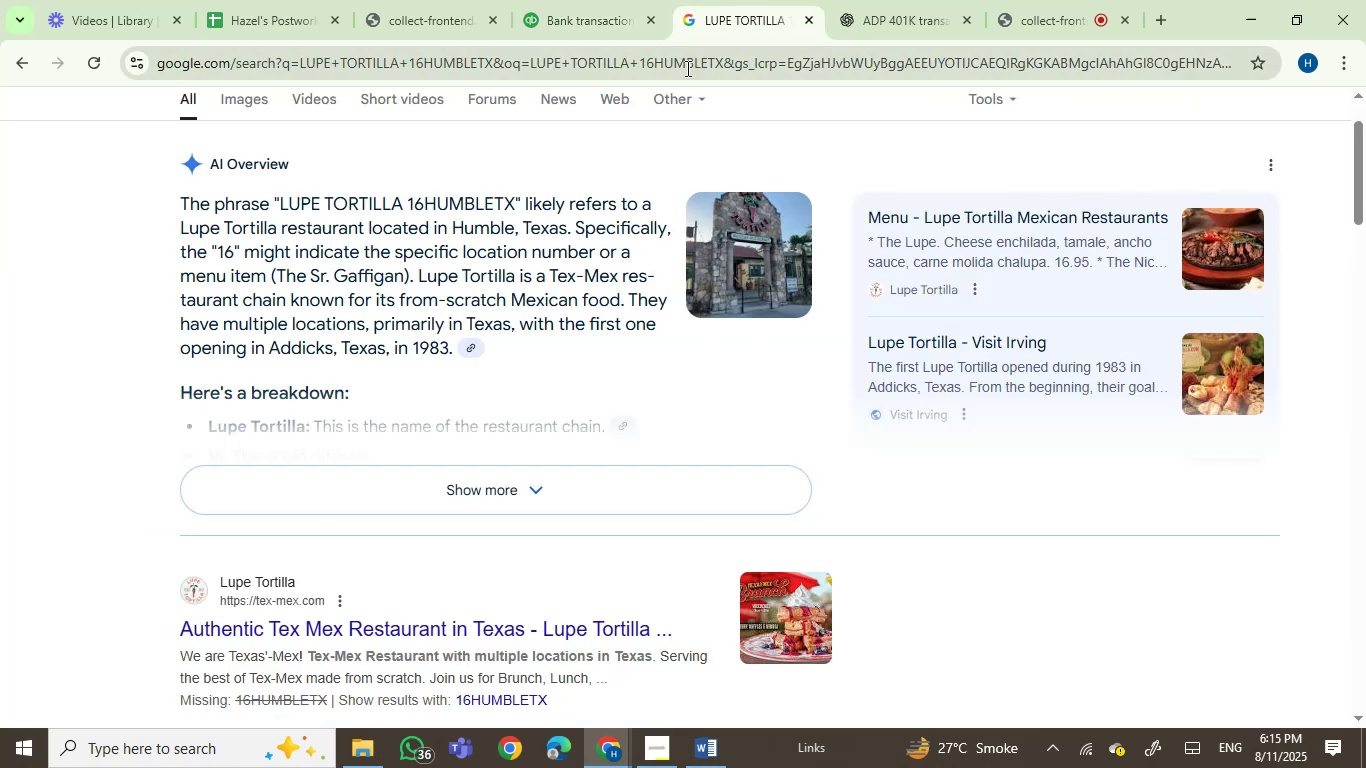 
key(Control+V)
 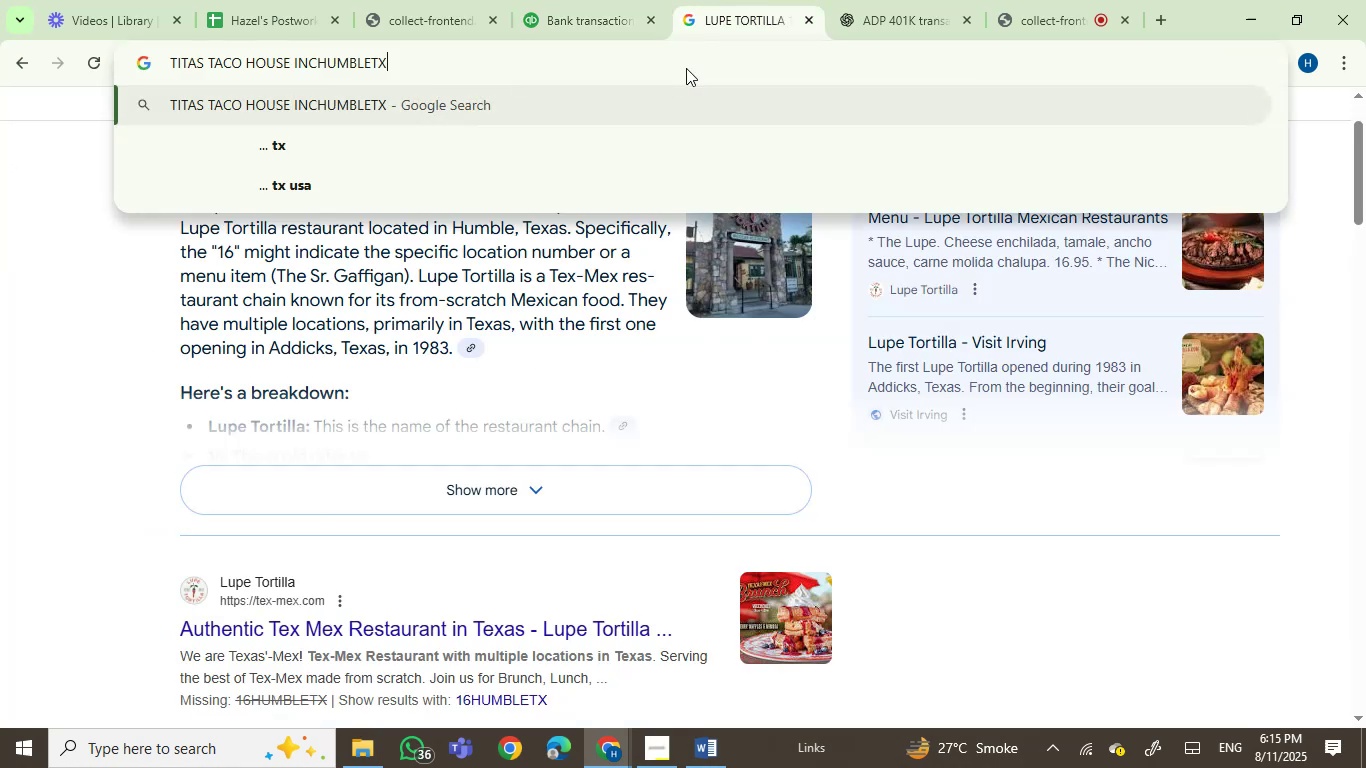 
key(Enter)
 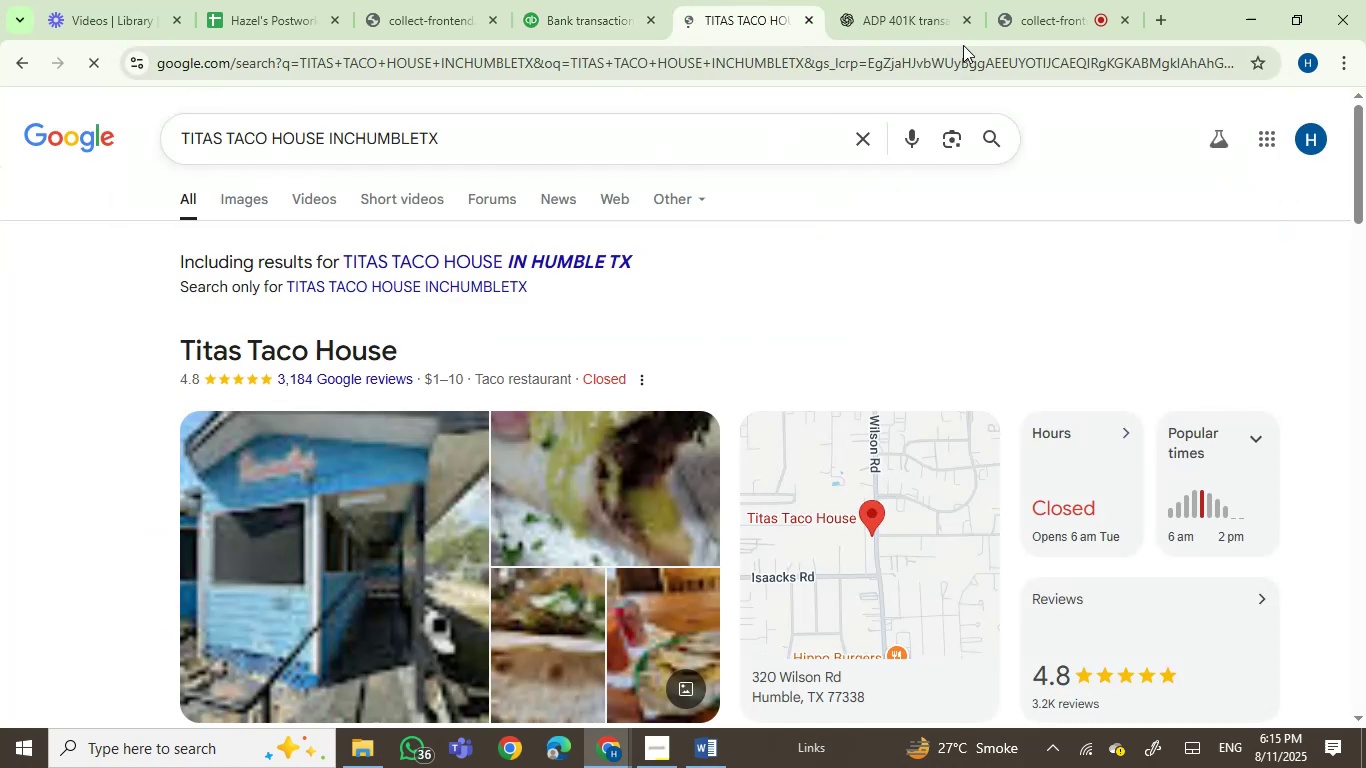 
left_click([1038, 17])
 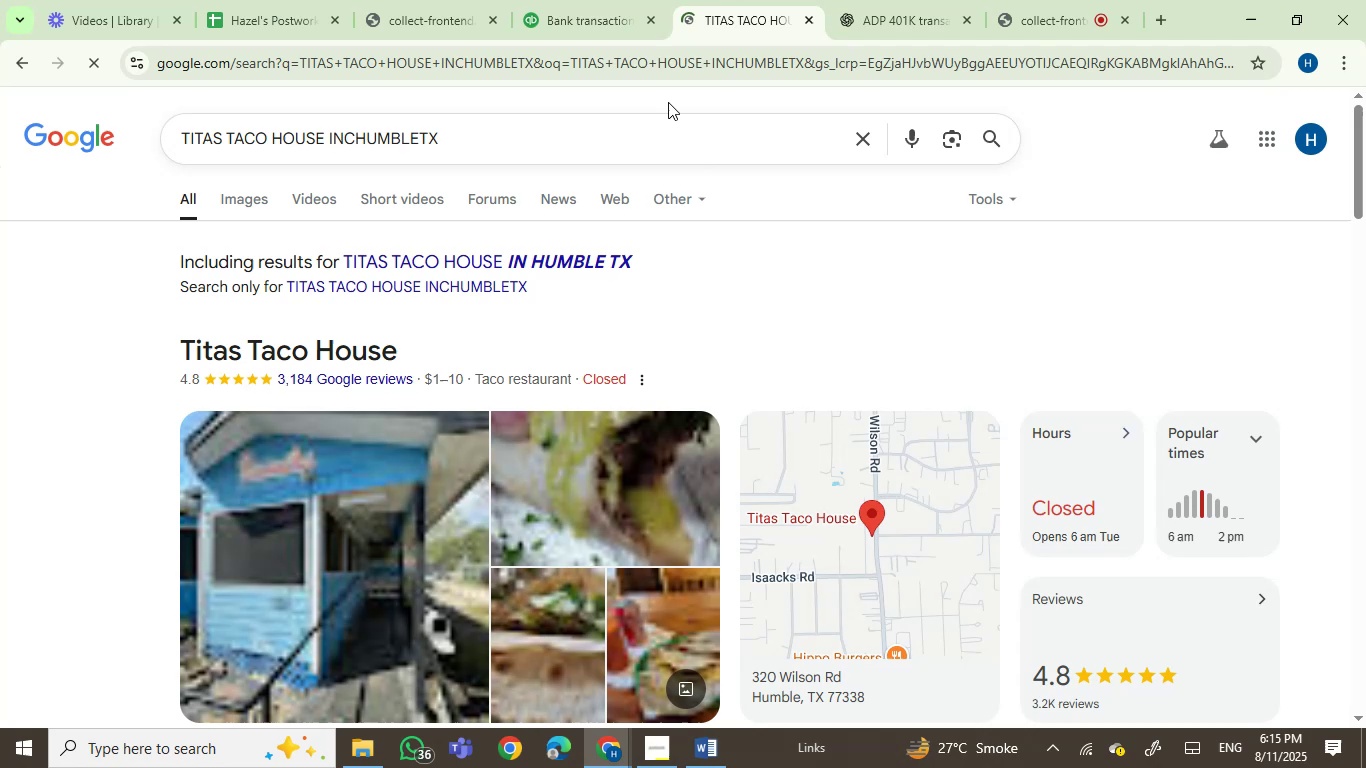 
left_click([555, 14])
 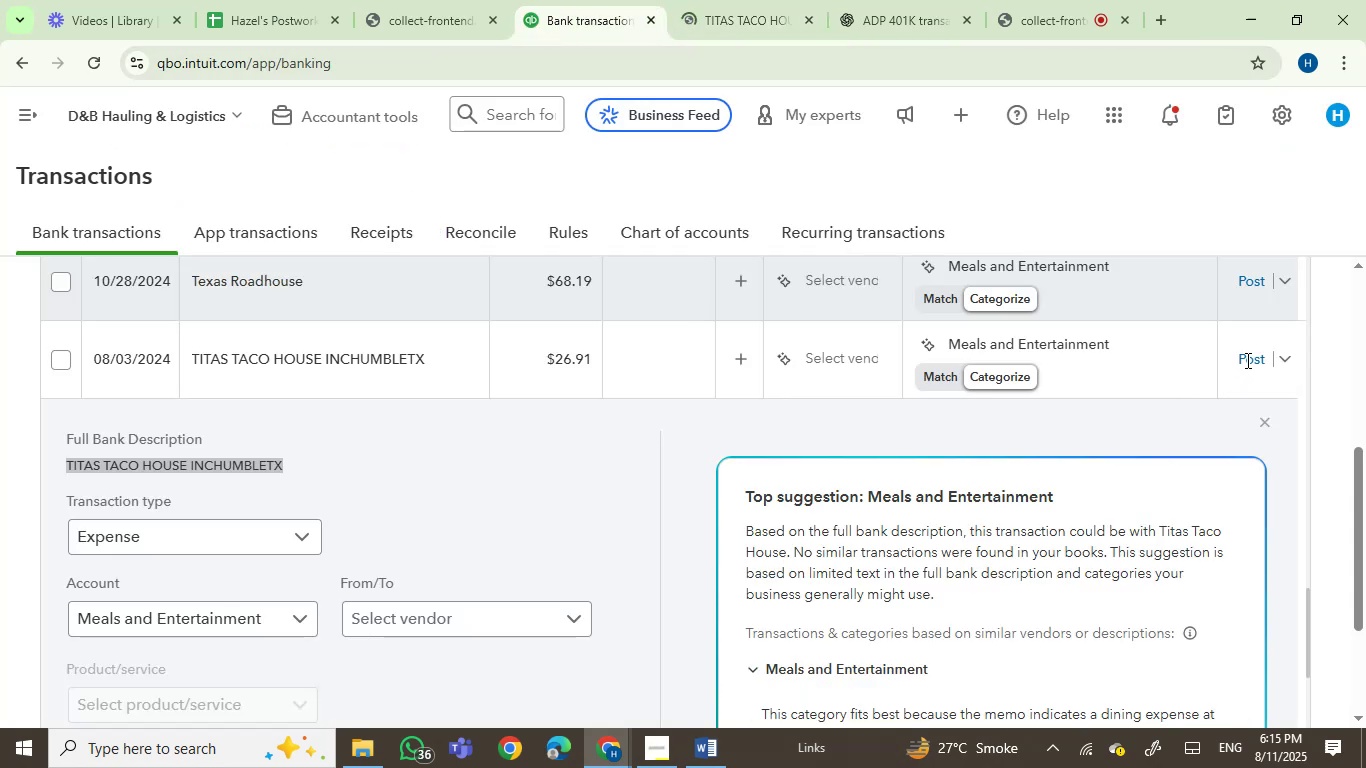 
left_click([1246, 360])
 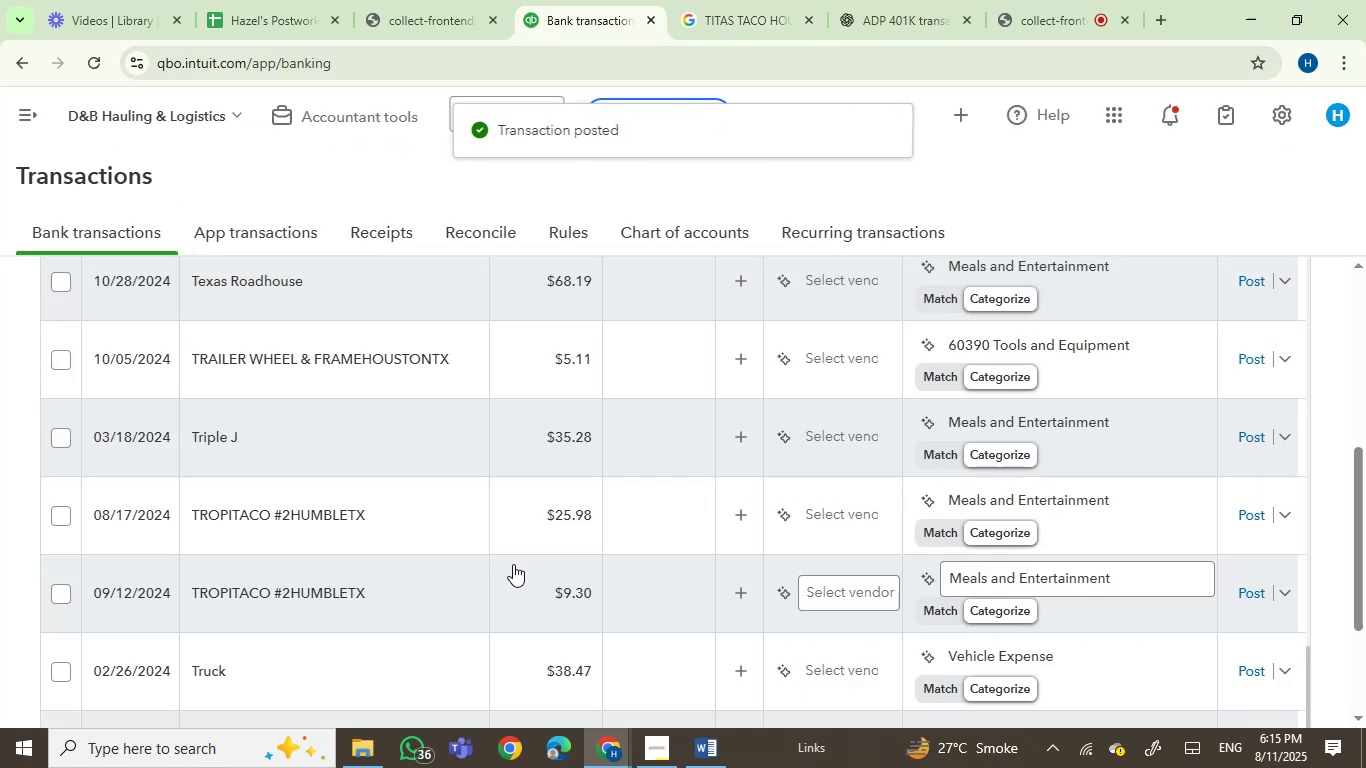 
wait(7.63)
 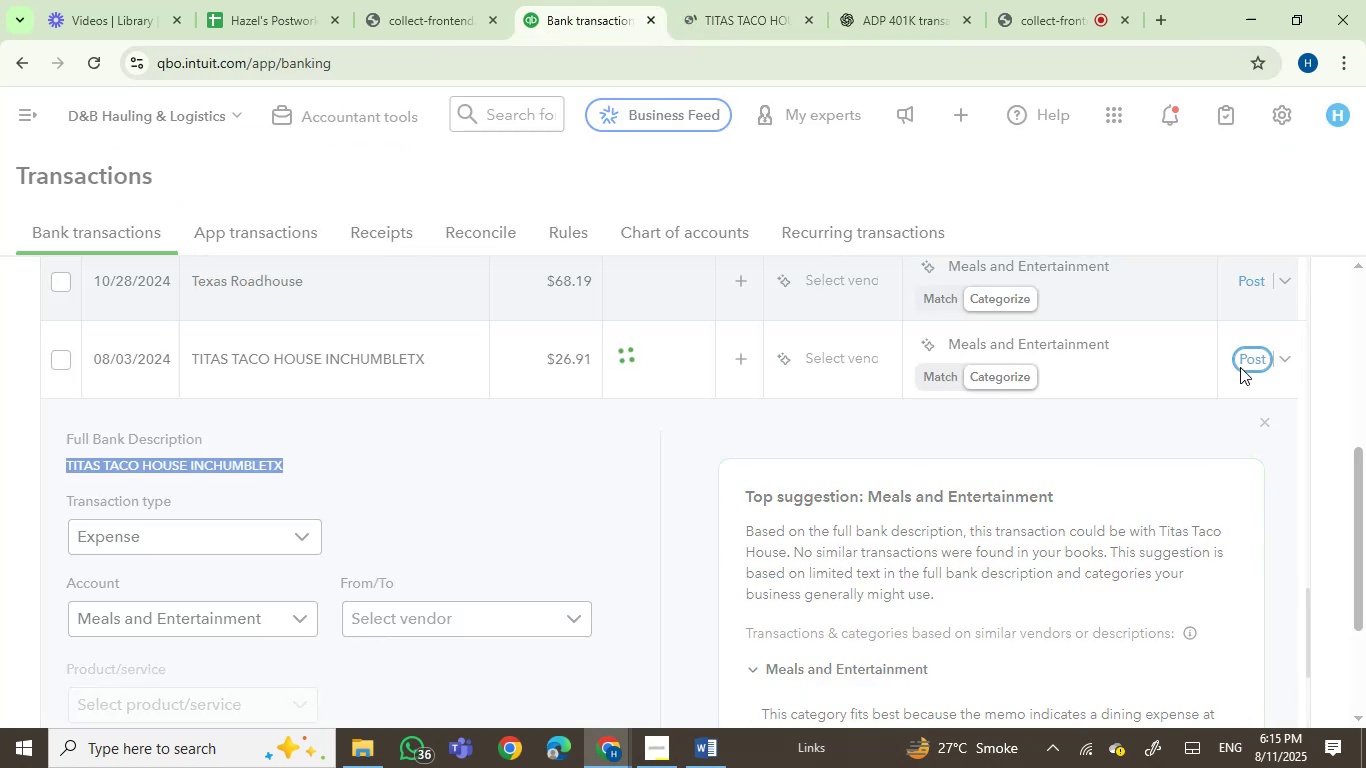 
left_click([301, 364])
 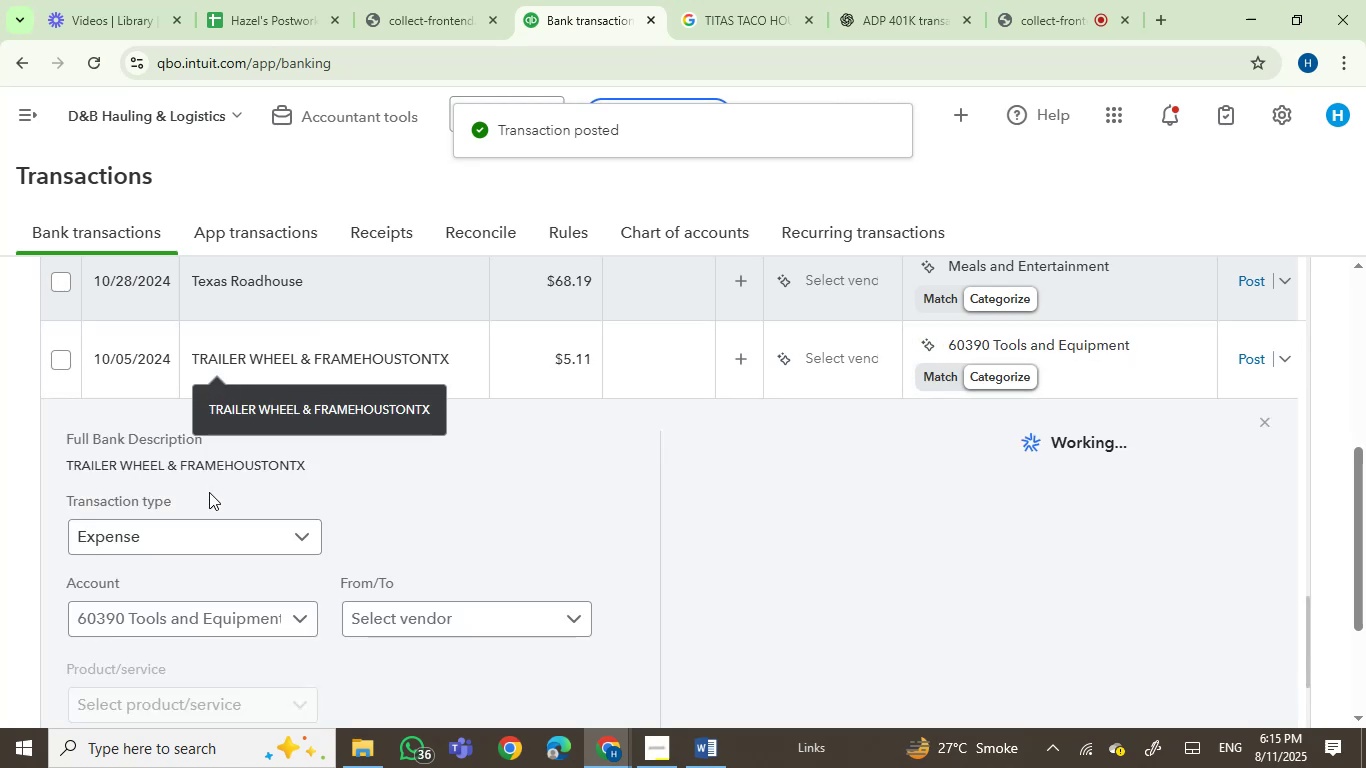 
left_click([76, 461])
 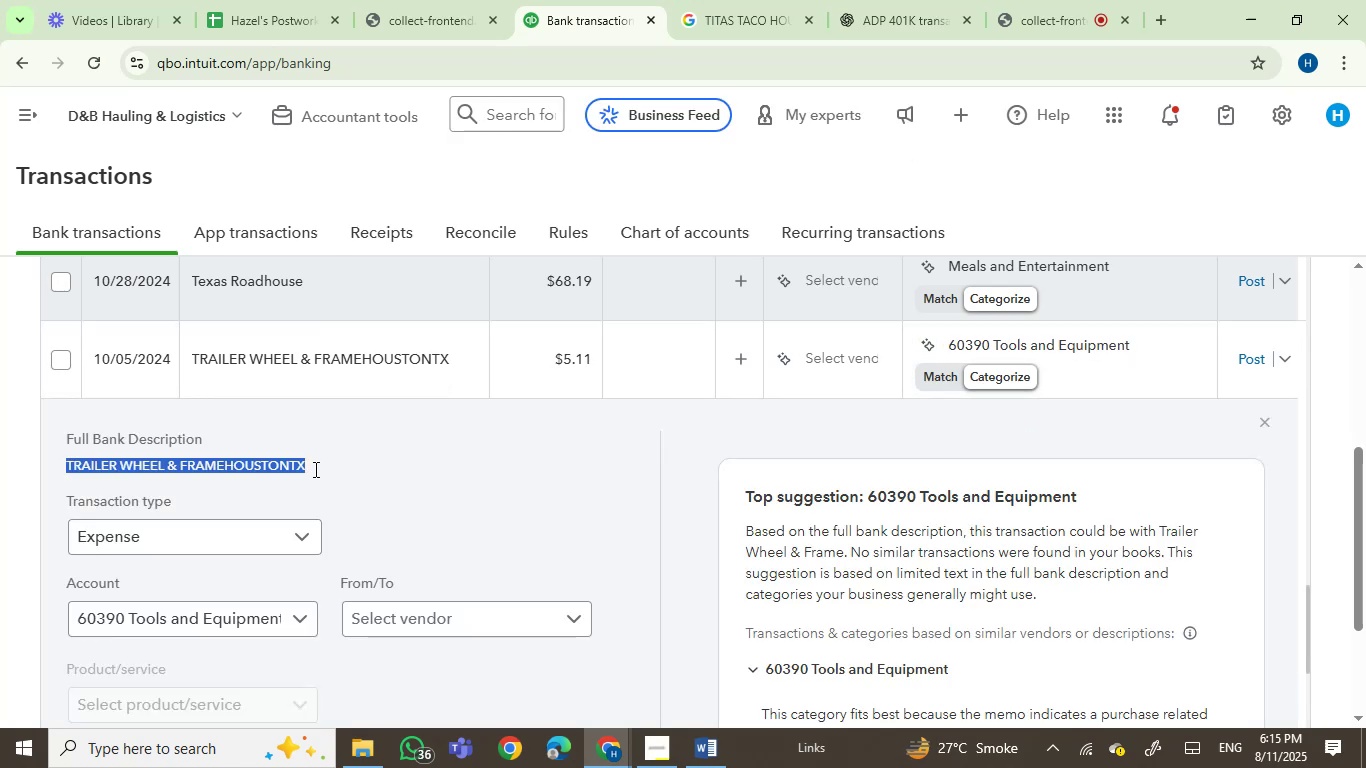 
key(Control+C)
 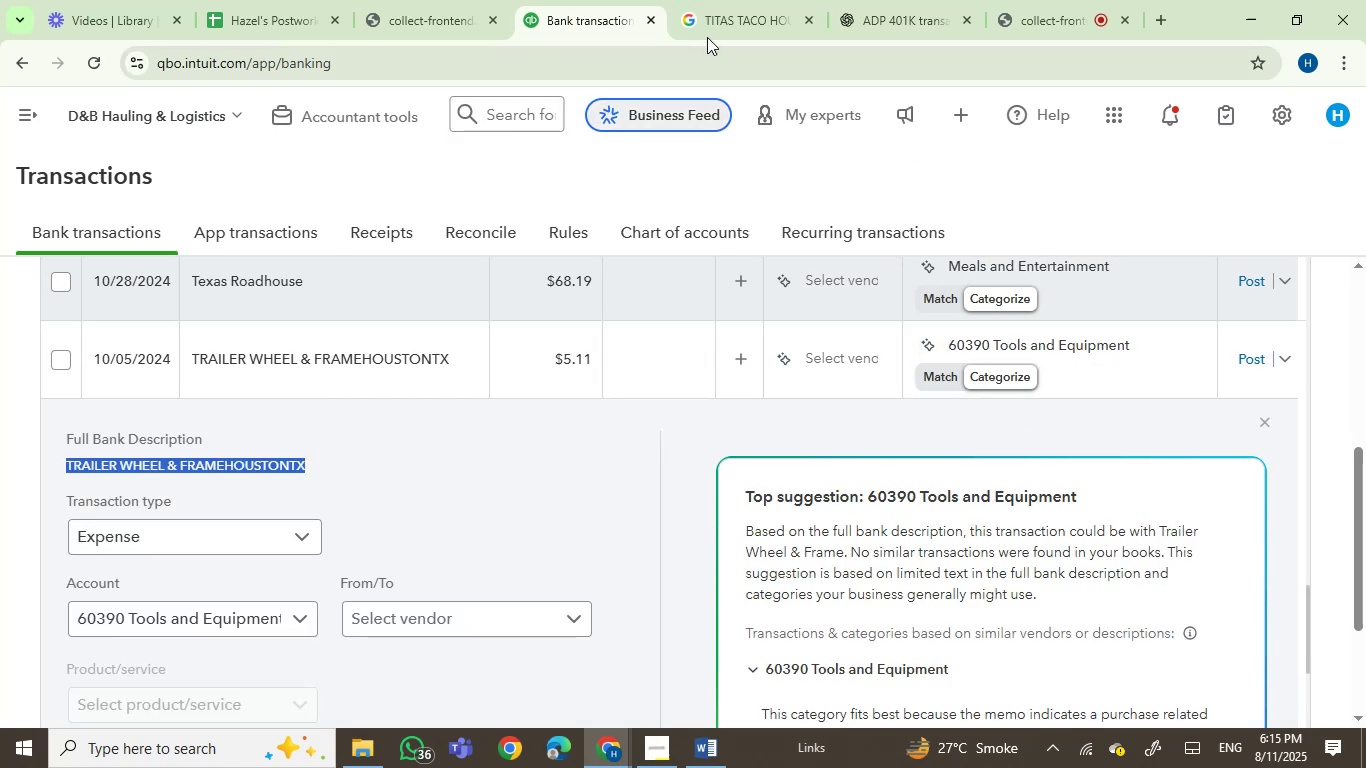 
left_click([708, 31])
 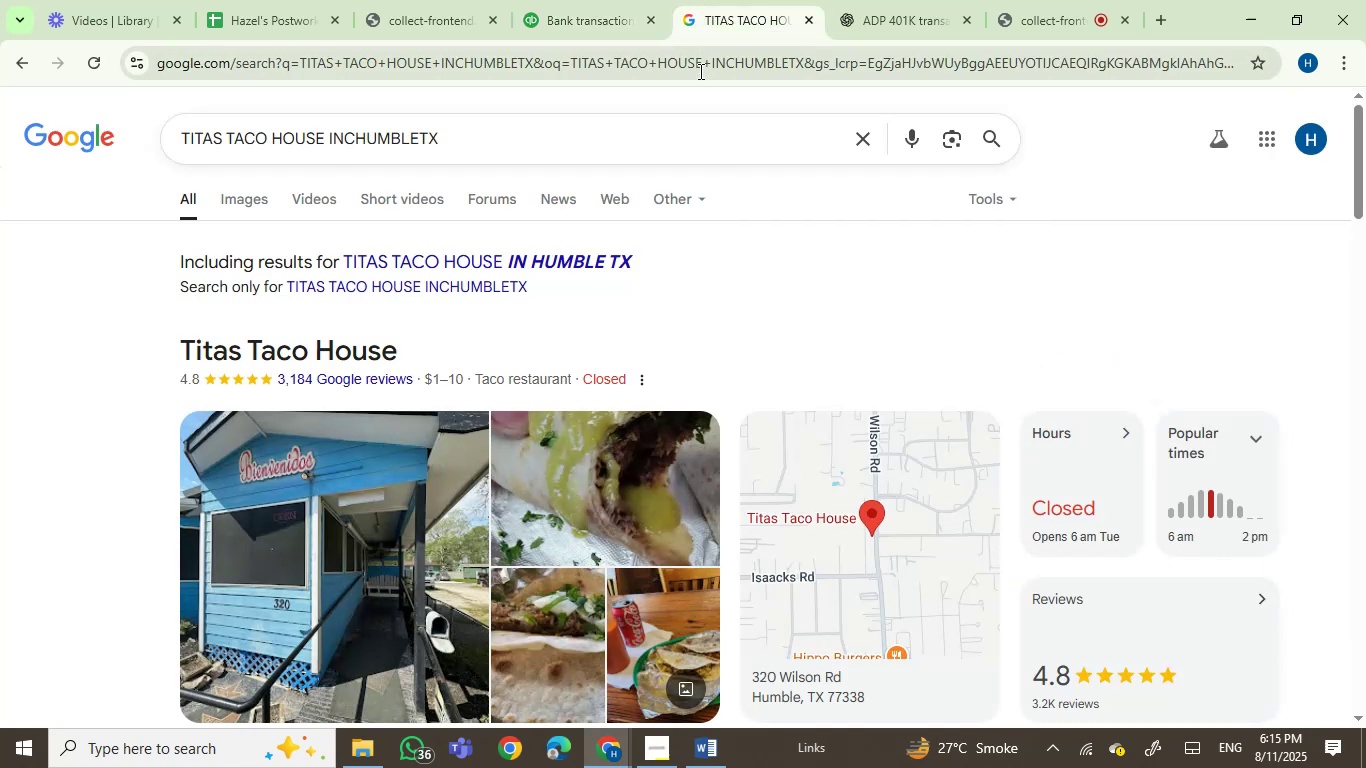 
key(Control+ControlLeft)
 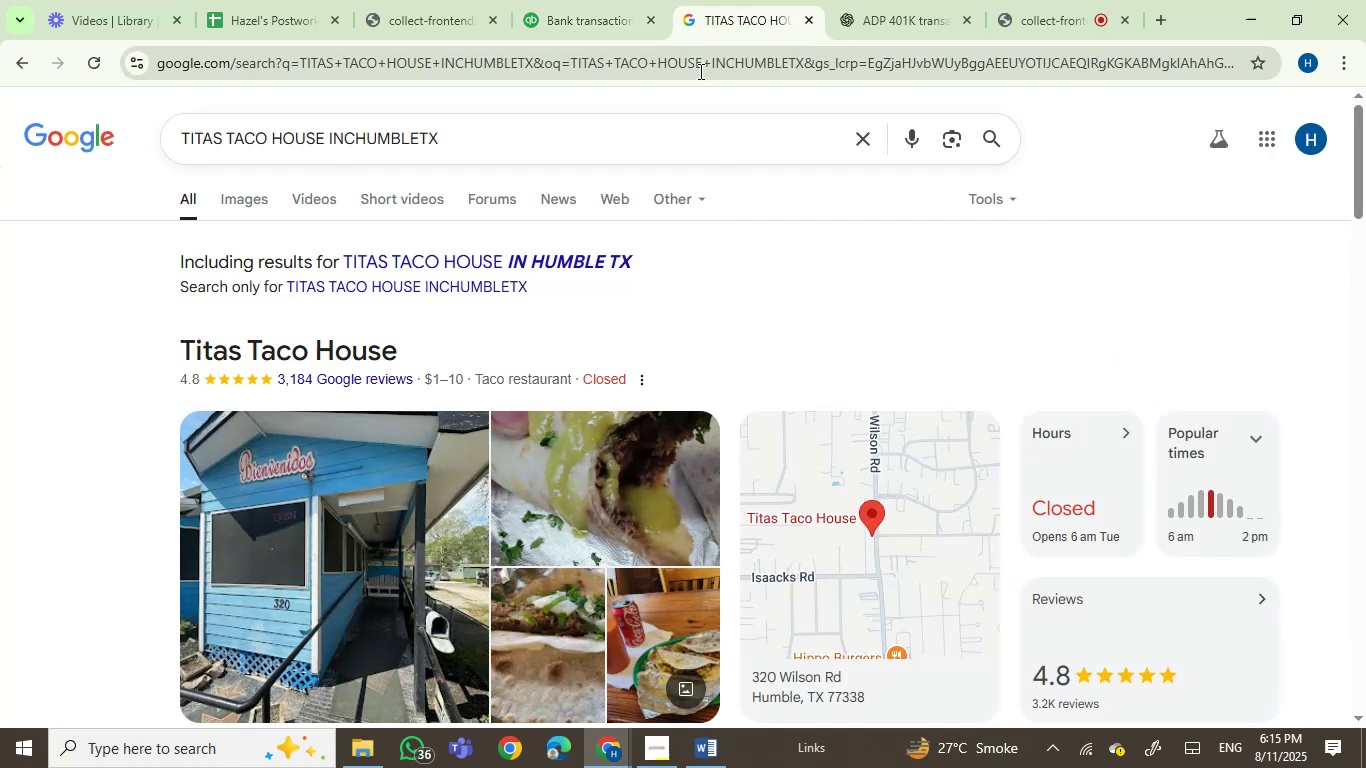 
double_click([699, 71])
 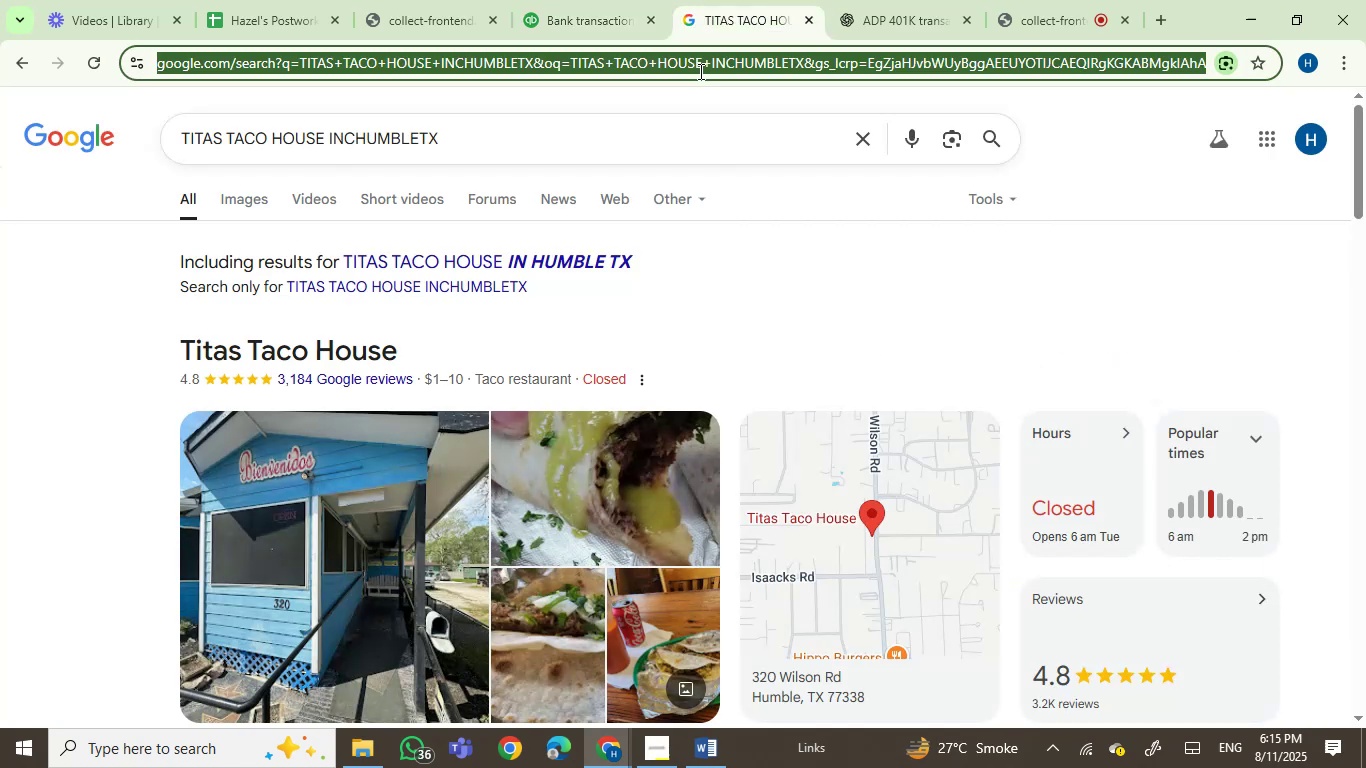 
key(Control+V)
 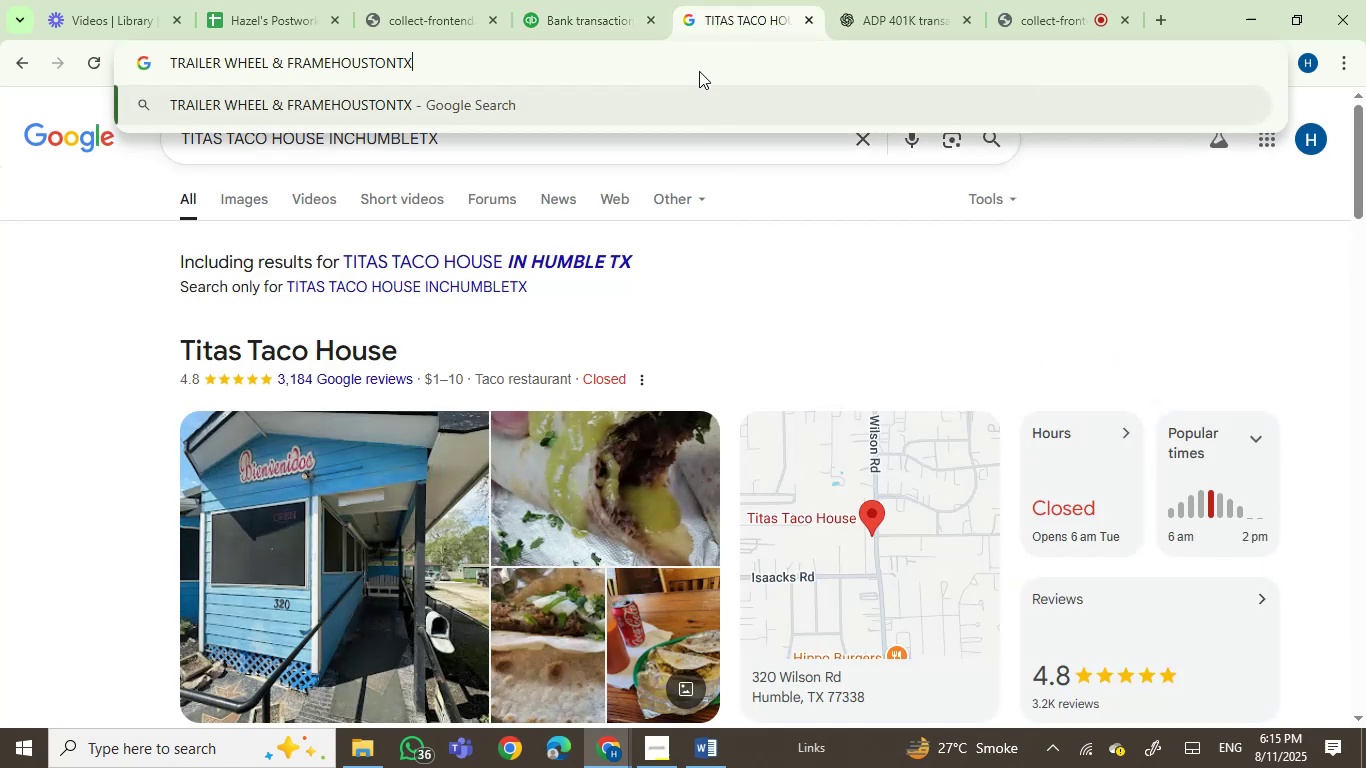 
key(Enter)
 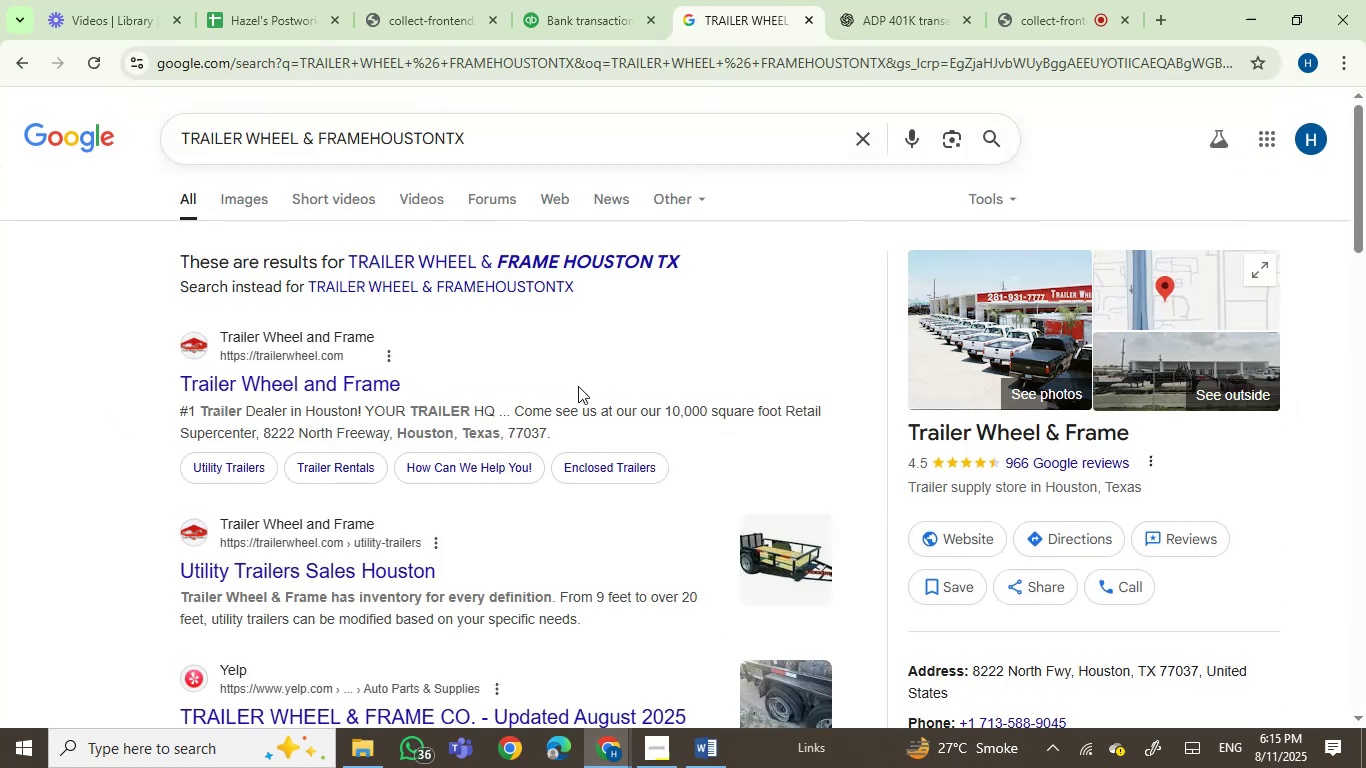 
wait(14.66)
 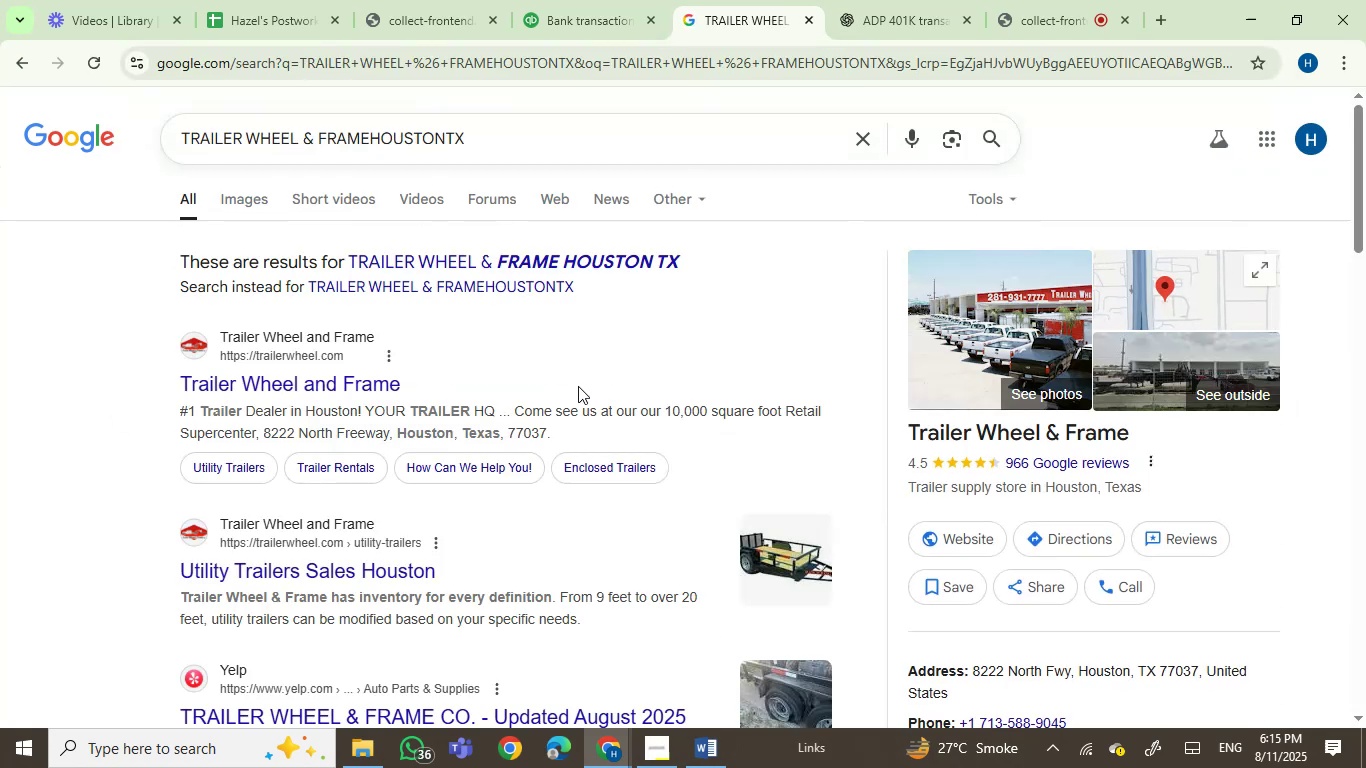 
left_click([594, 0])
 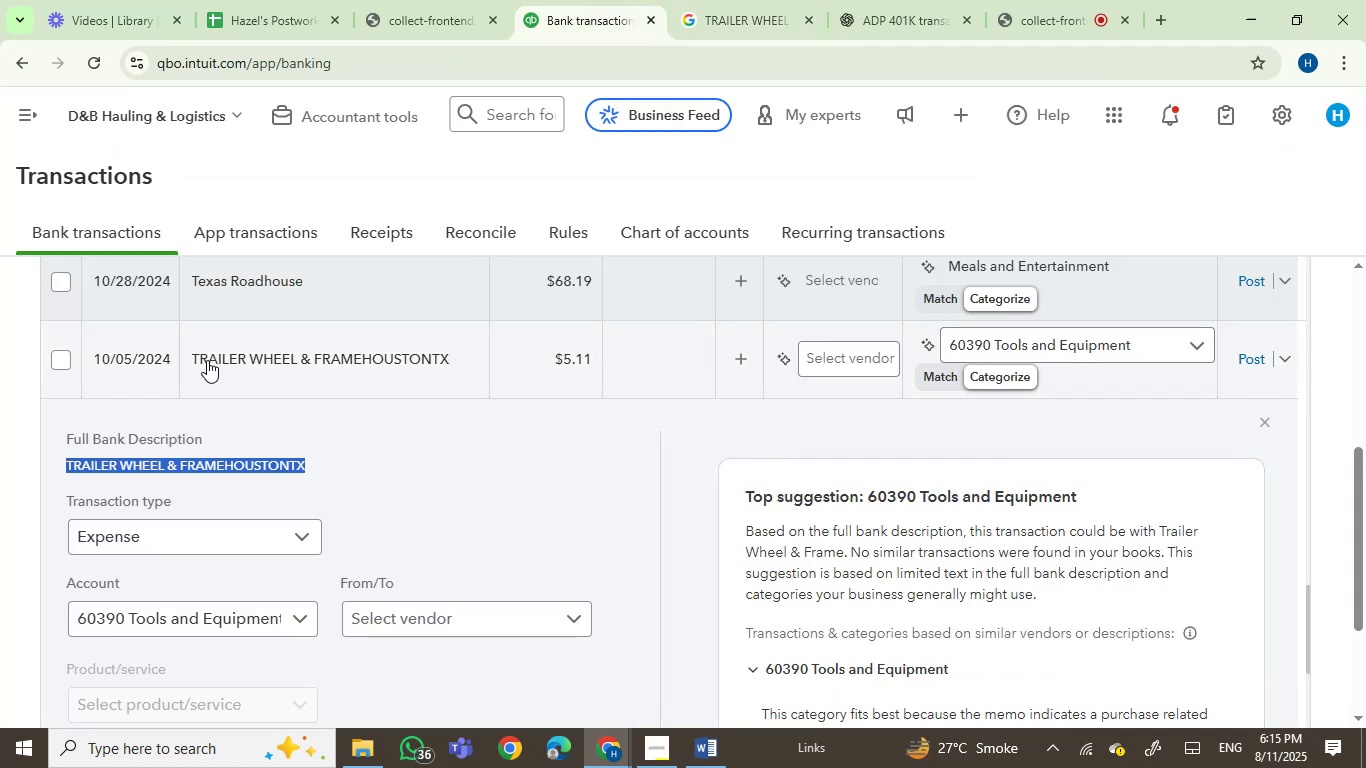 
left_click([842, 357])
 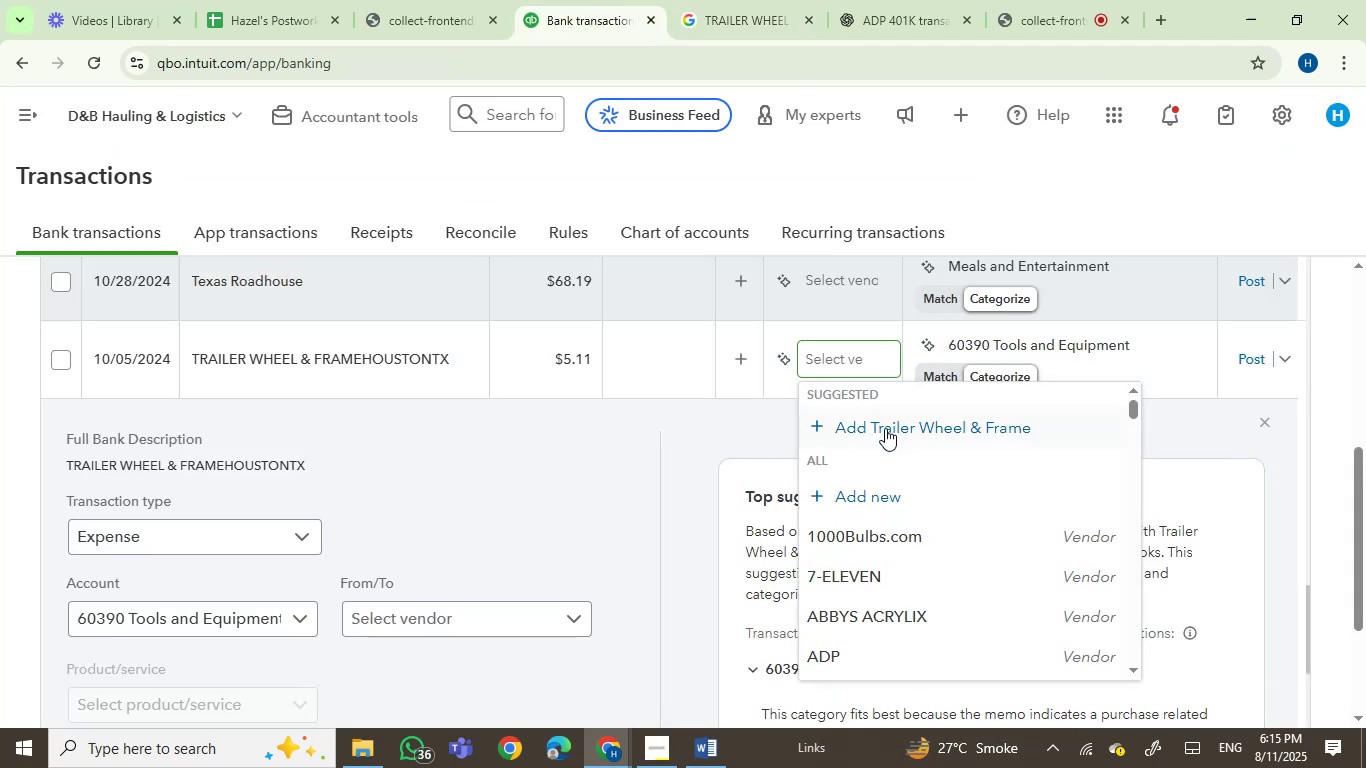 
left_click([892, 430])
 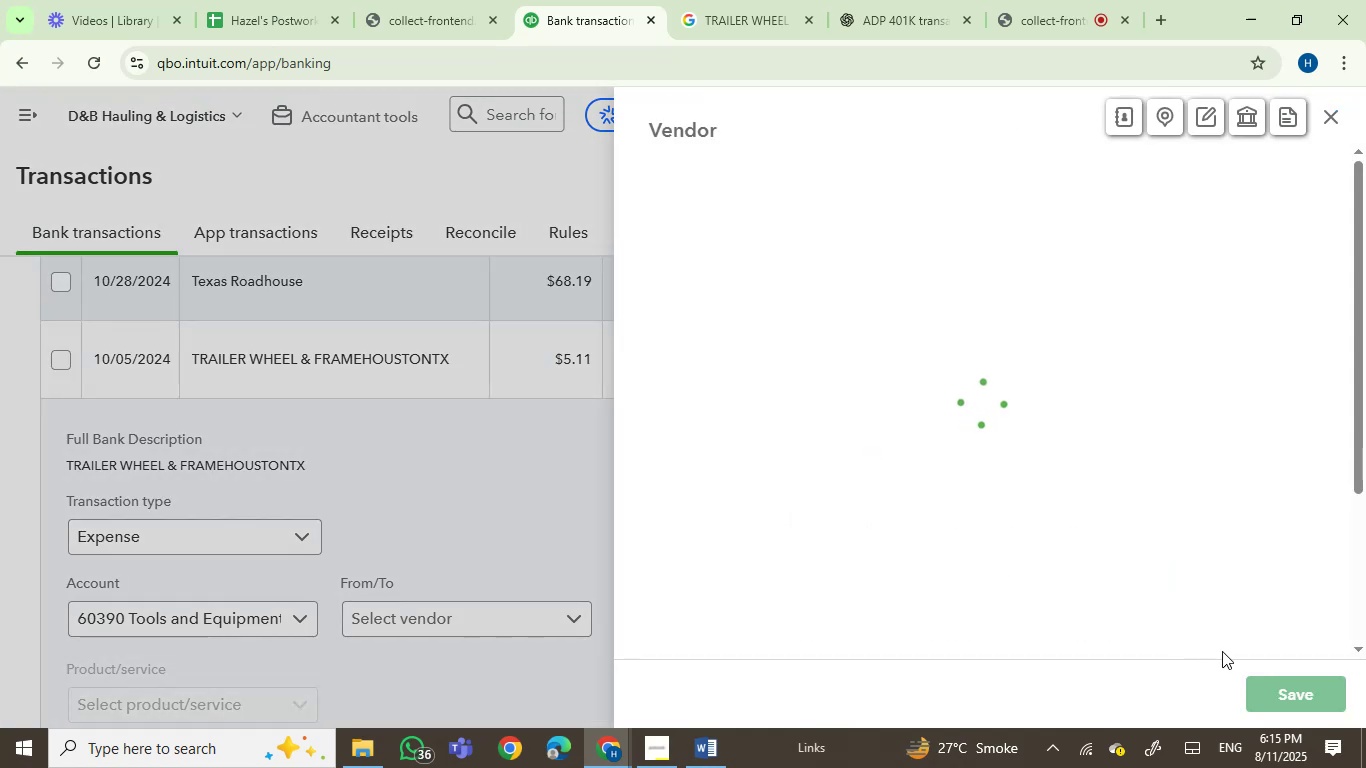 
left_click([1274, 695])
 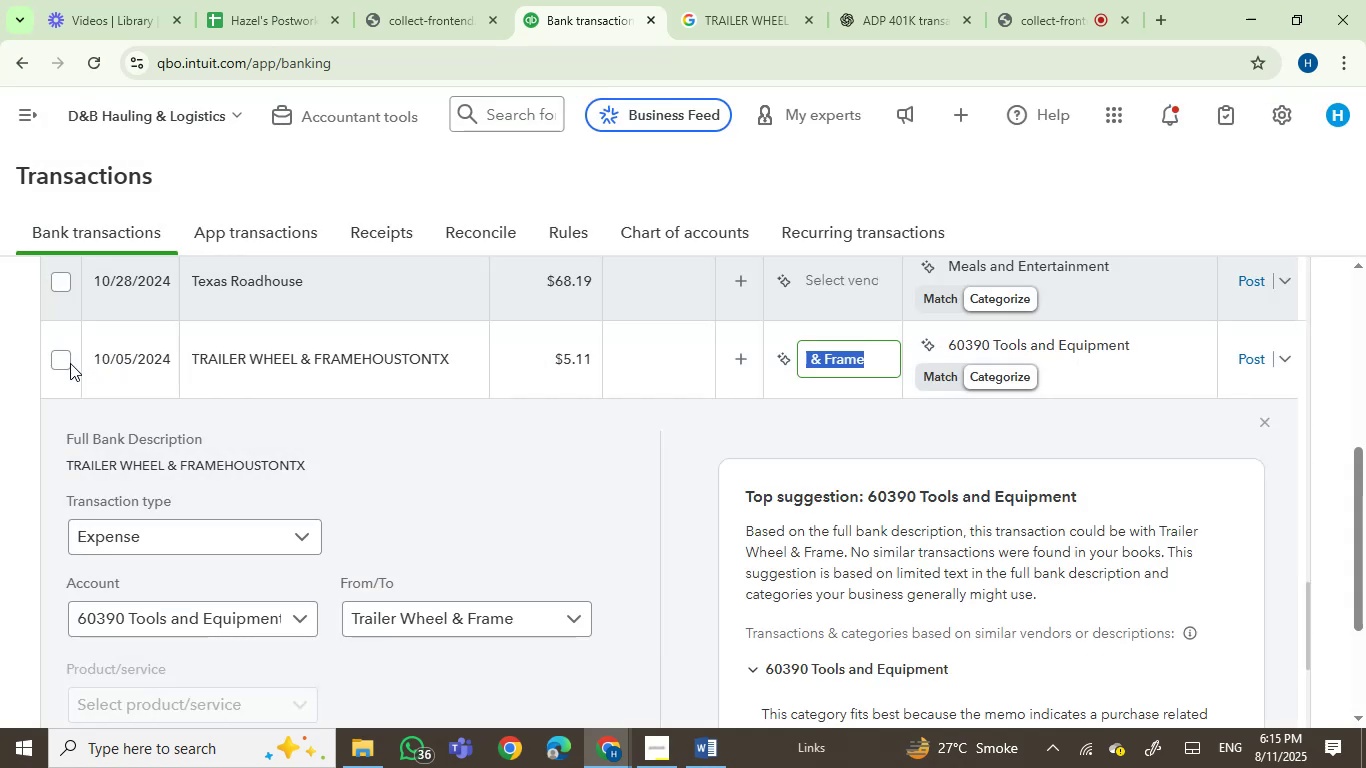 
left_click([61, 364])
 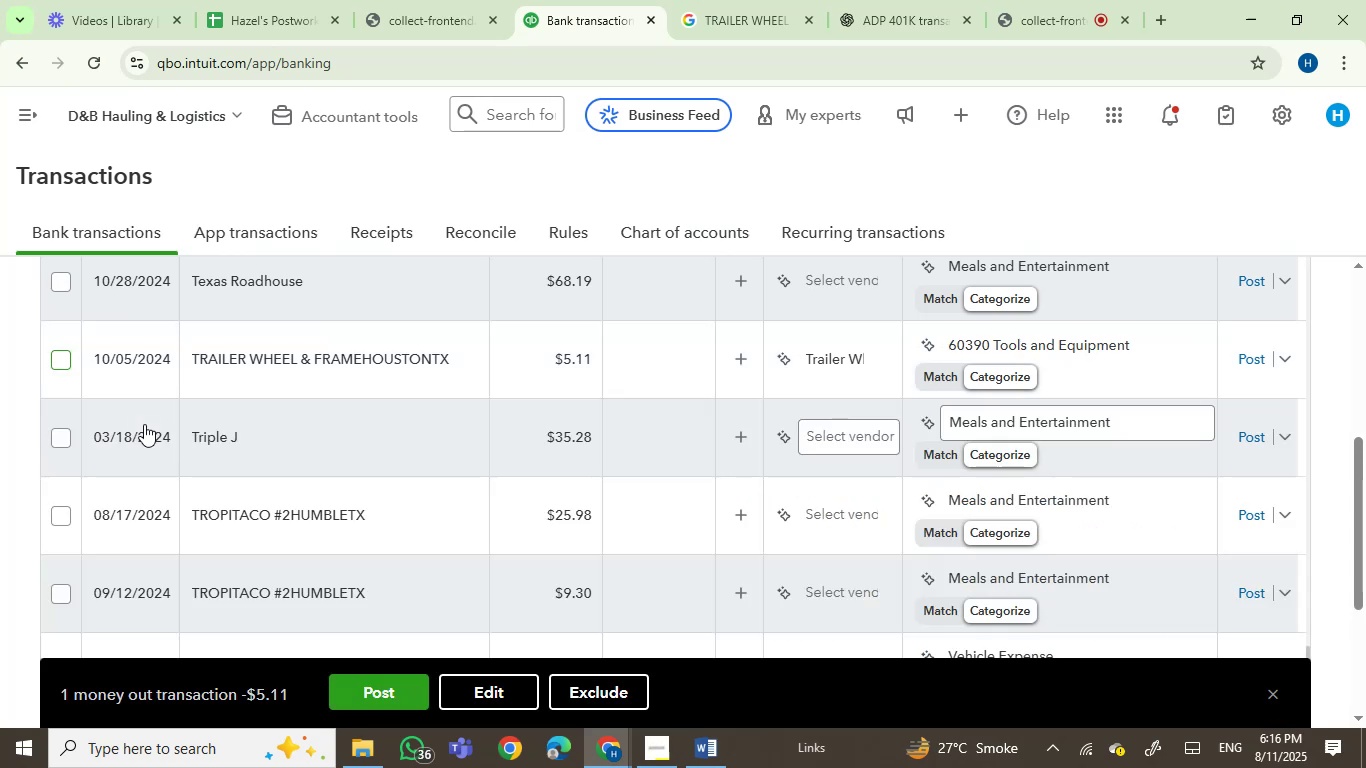 
scroll: coordinate [347, 482], scroll_direction: up, amount: 1.0
 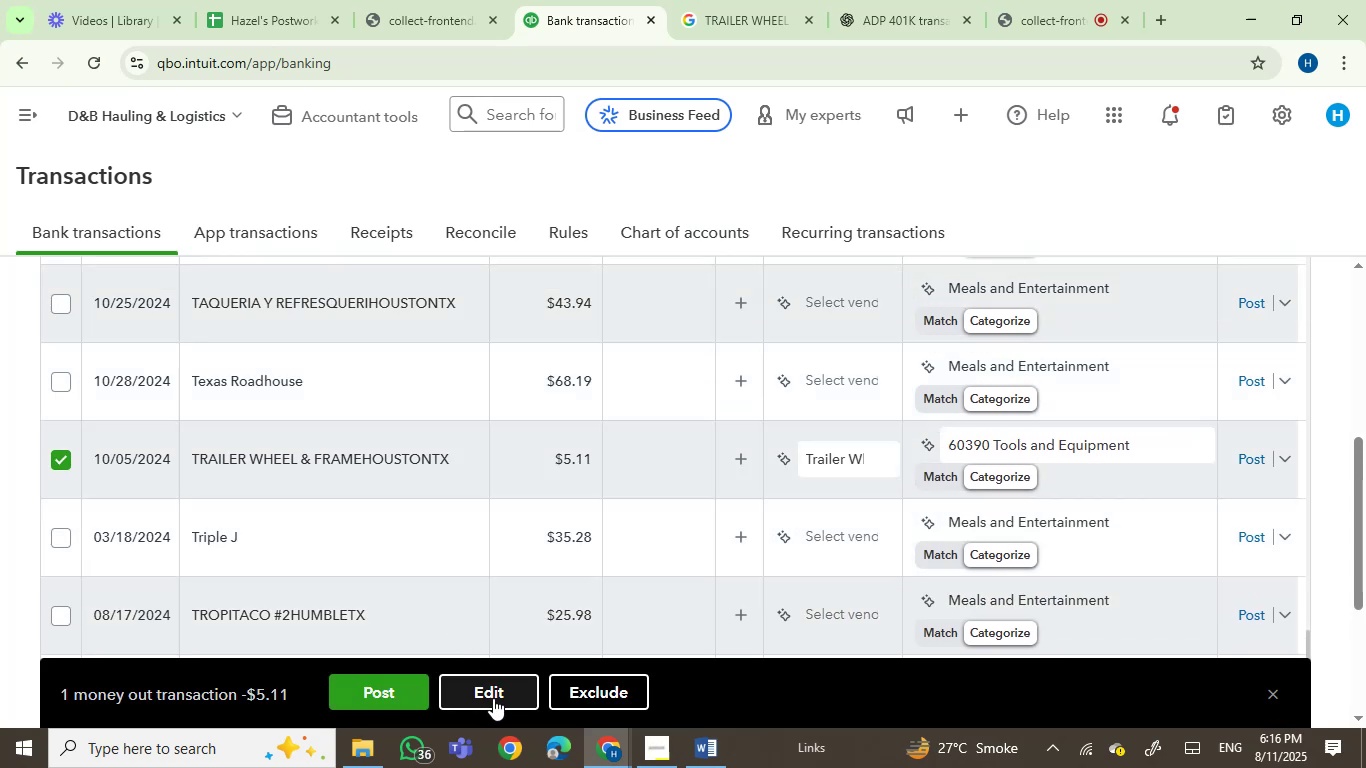 
left_click([1007, 446])
 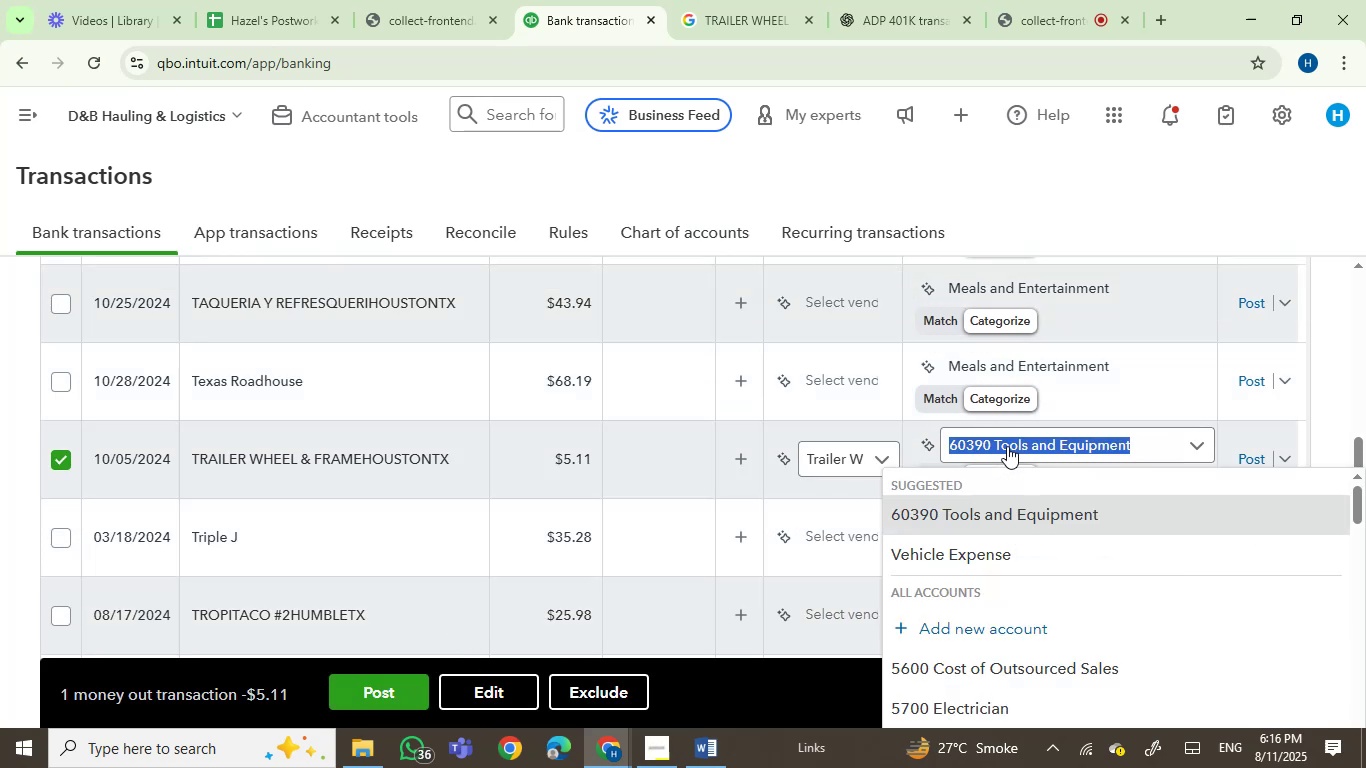 
type(sub)
 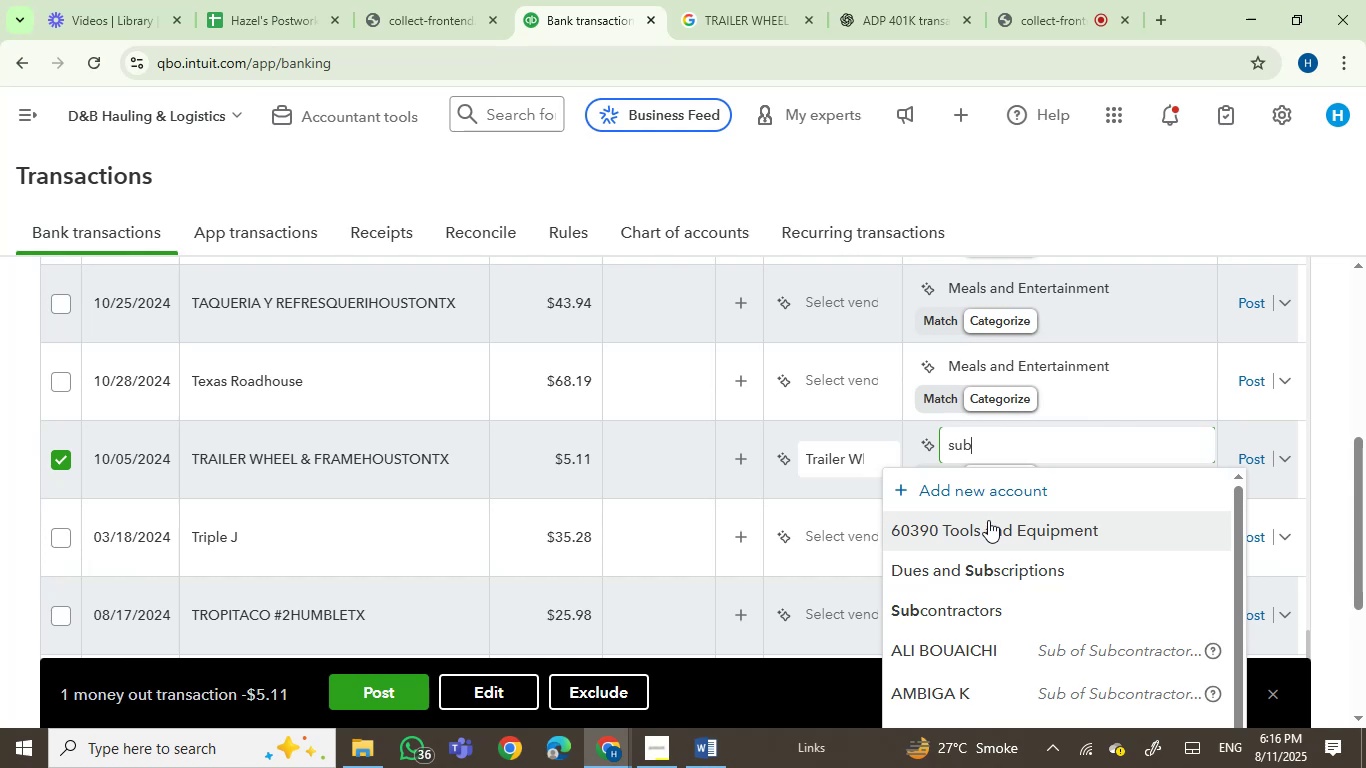 
left_click([972, 602])
 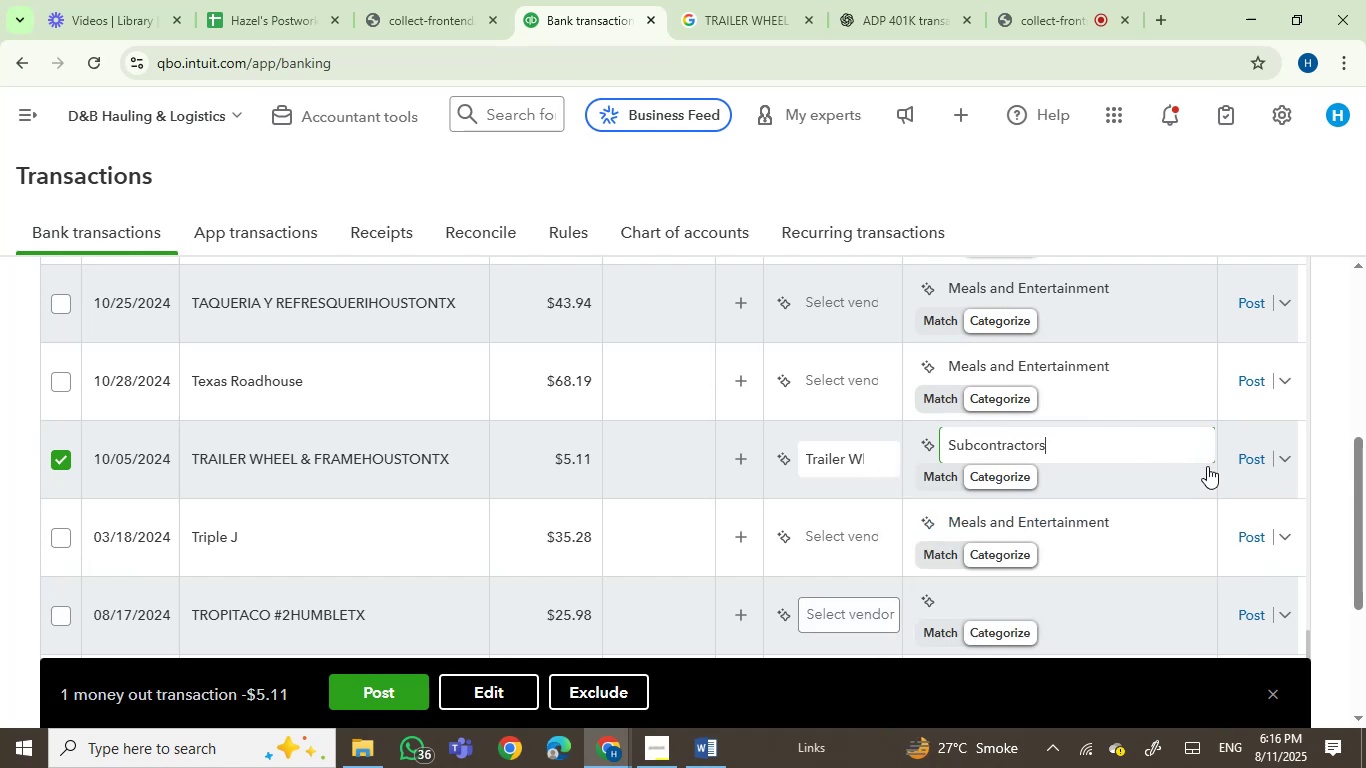 